 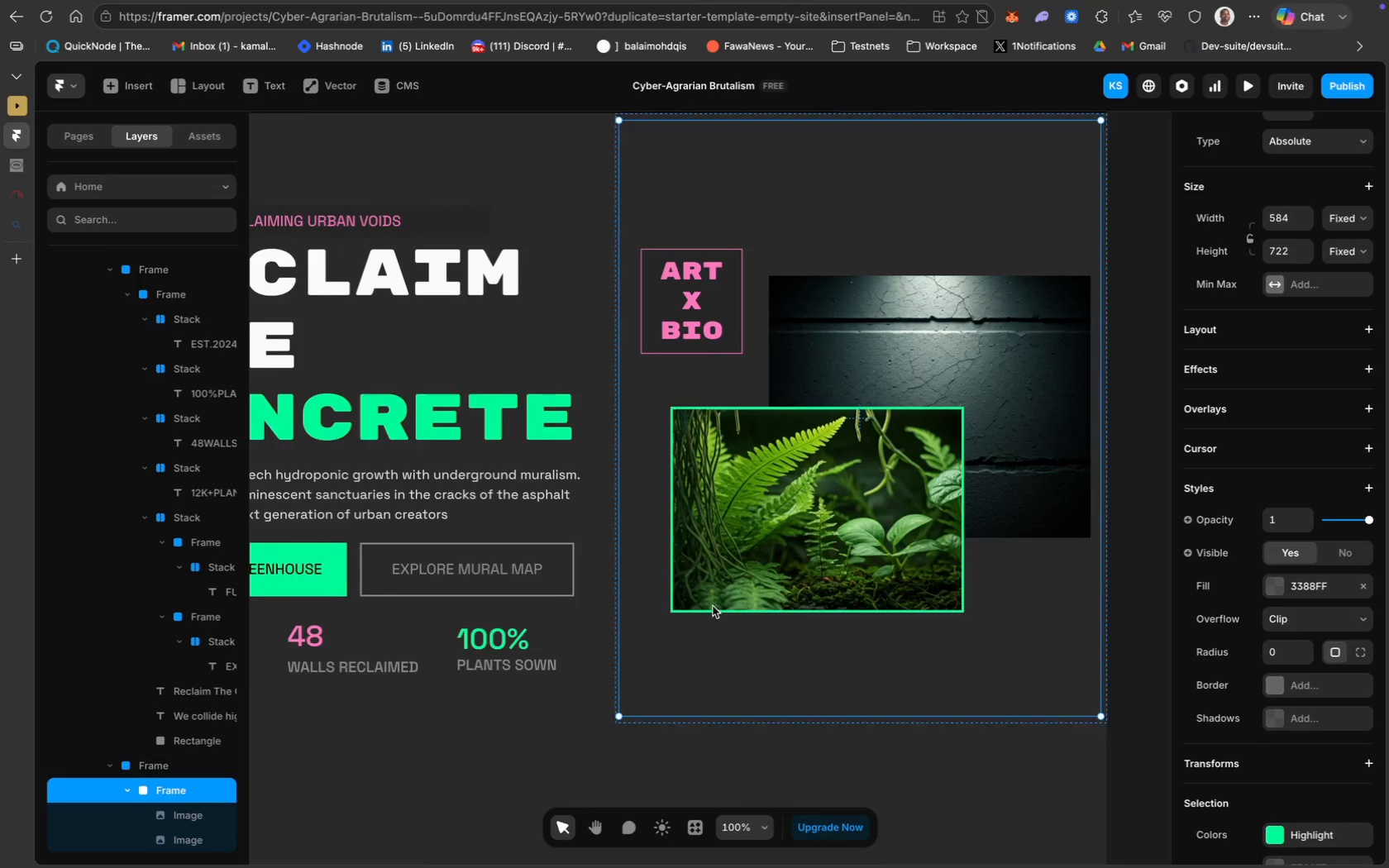 
scroll: coordinate [371, 567], scroll_direction: up, amount: 12.0
 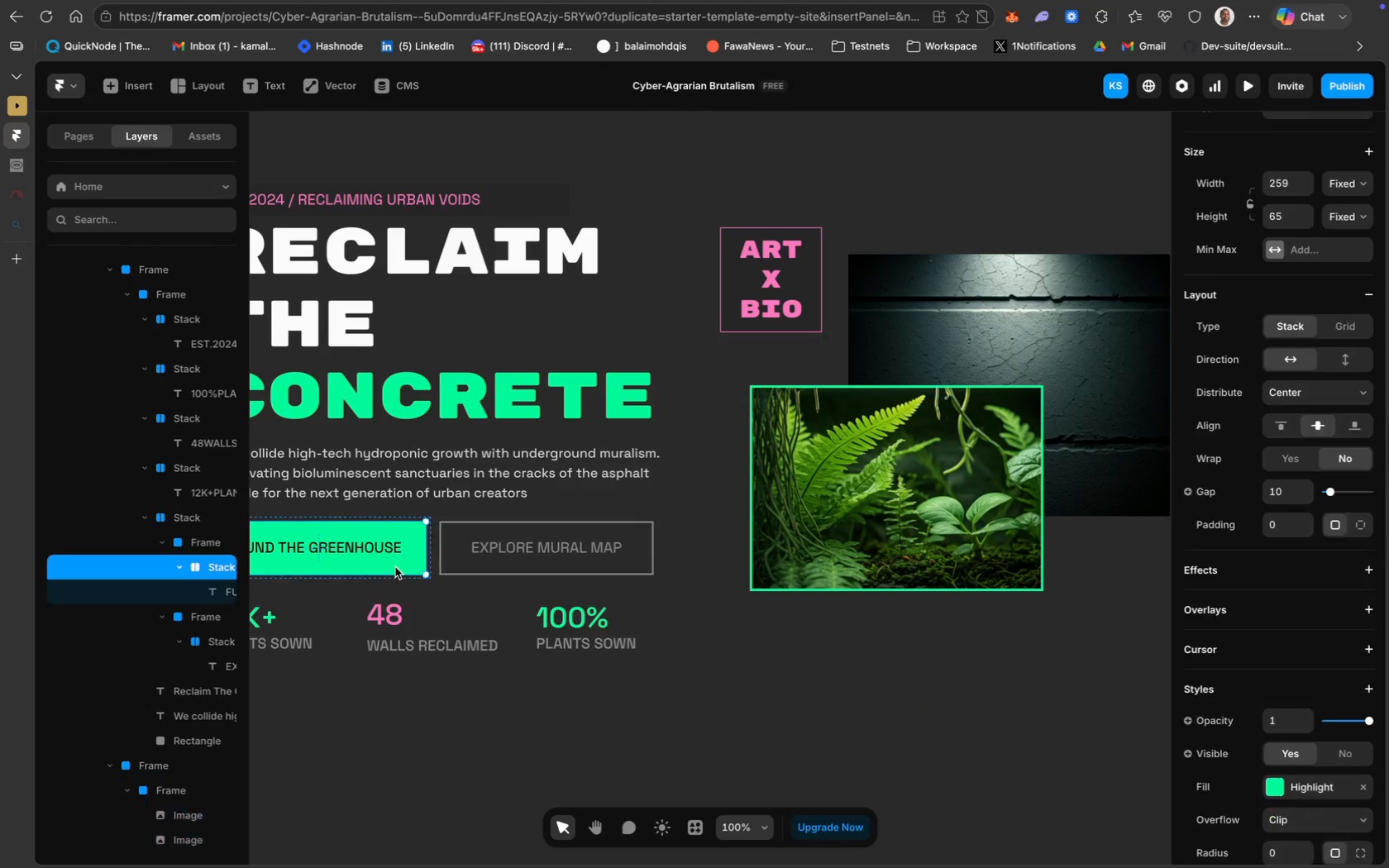 
left_click([395, 567])
 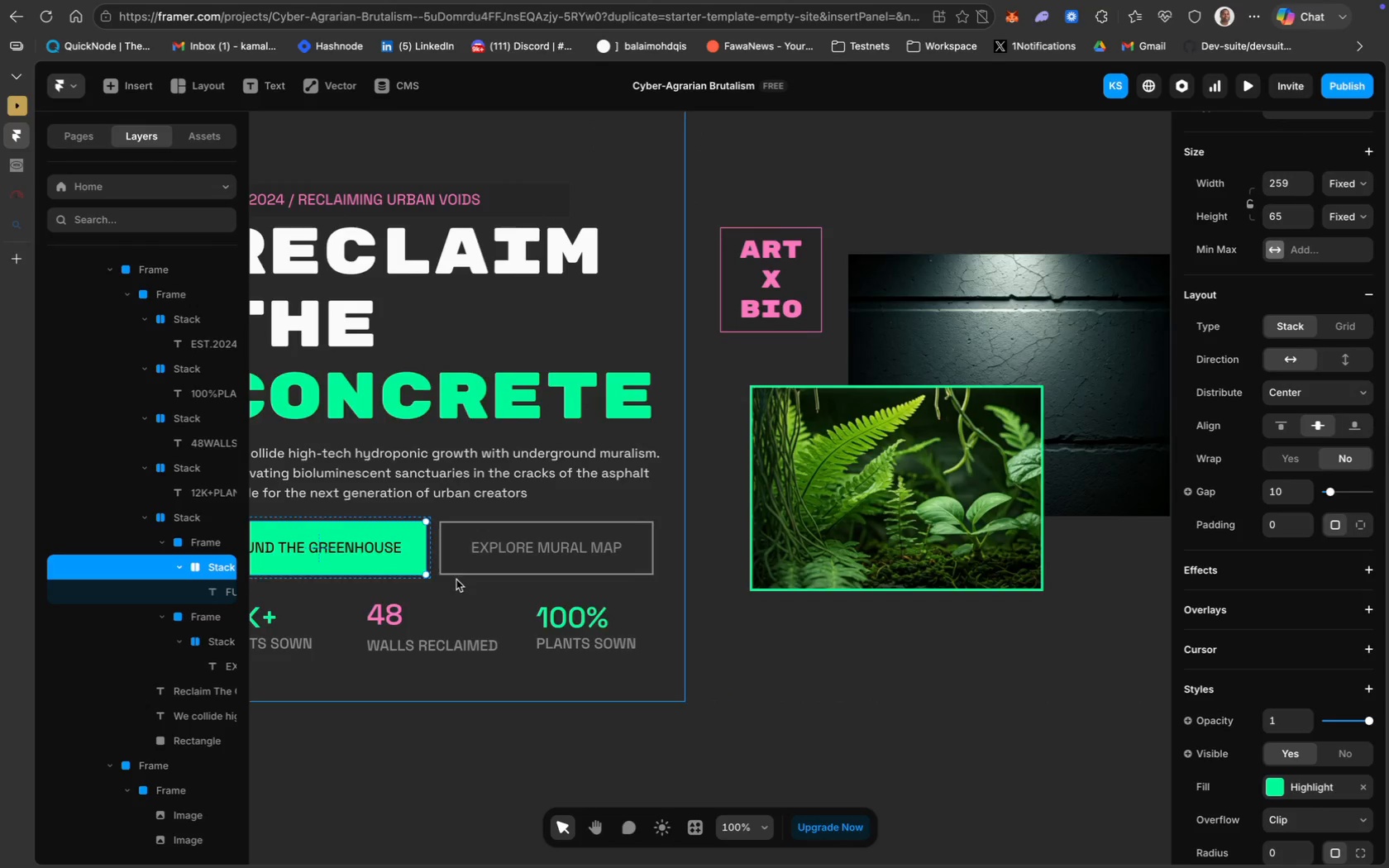 
scroll: coordinate [1273, 363], scroll_direction: up, amount: 47.0
 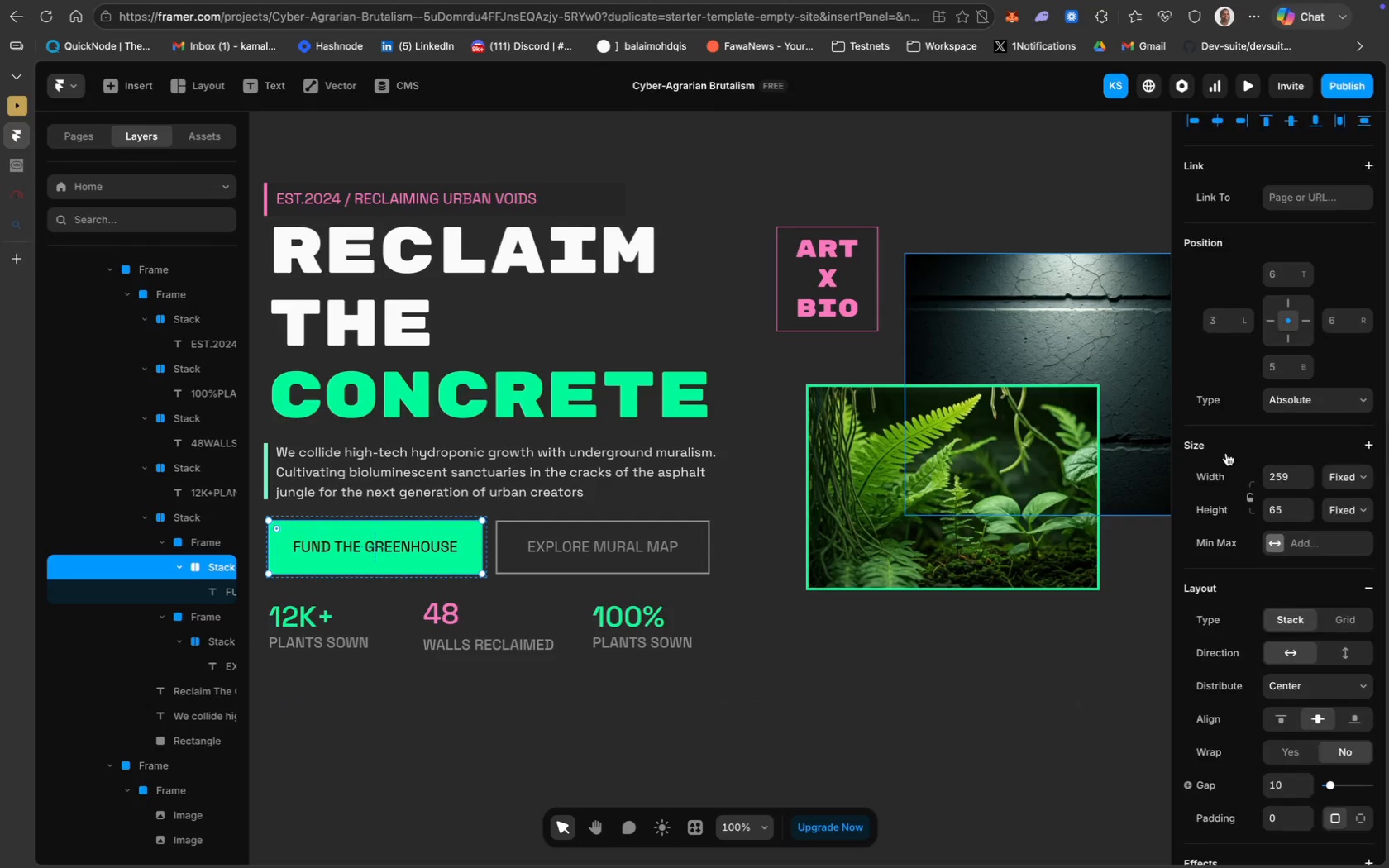 
scroll: coordinate [1244, 295], scroll_direction: down, amount: 42.0
 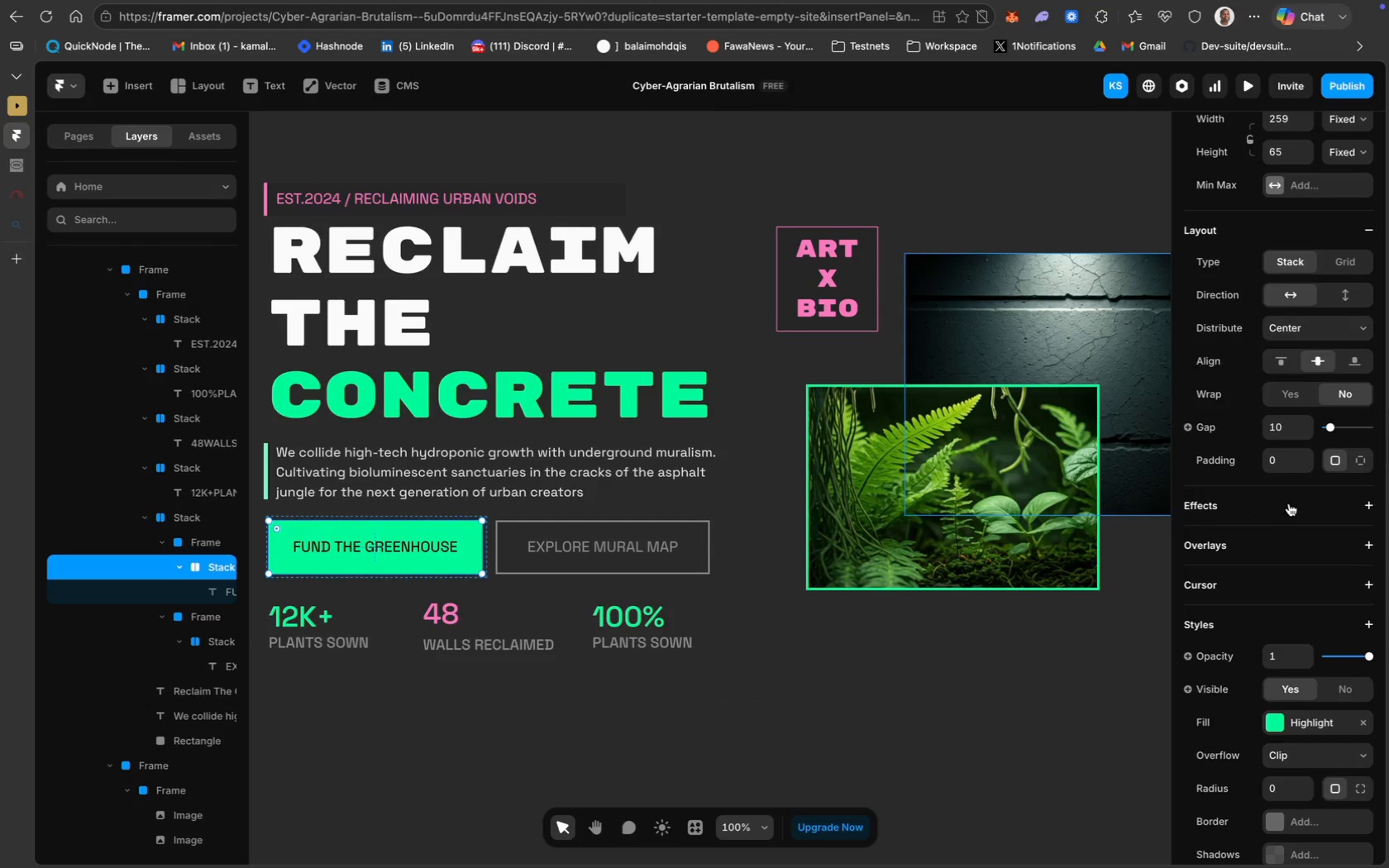 
left_click([1289, 503])
 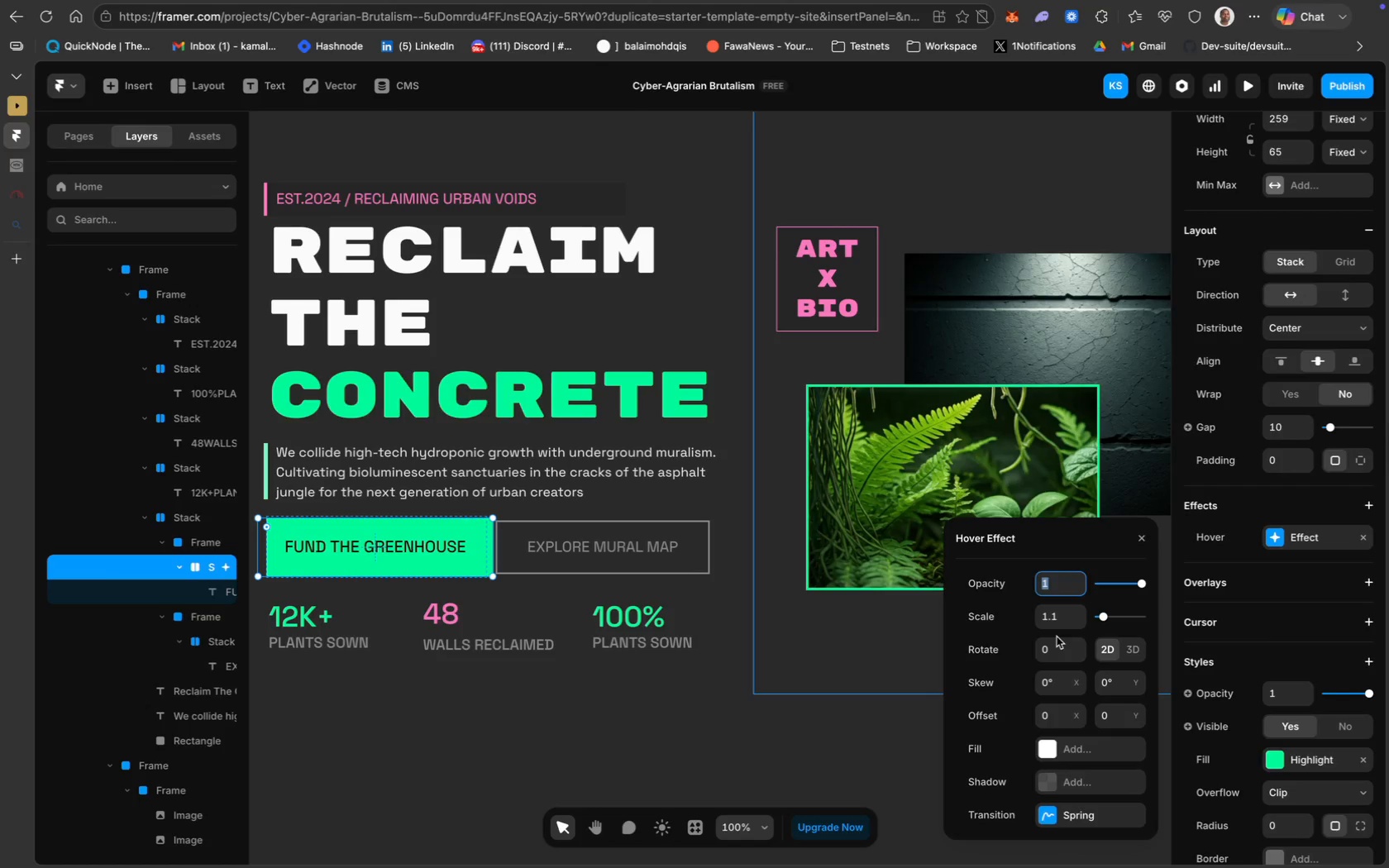 
left_click([1057, 617])
 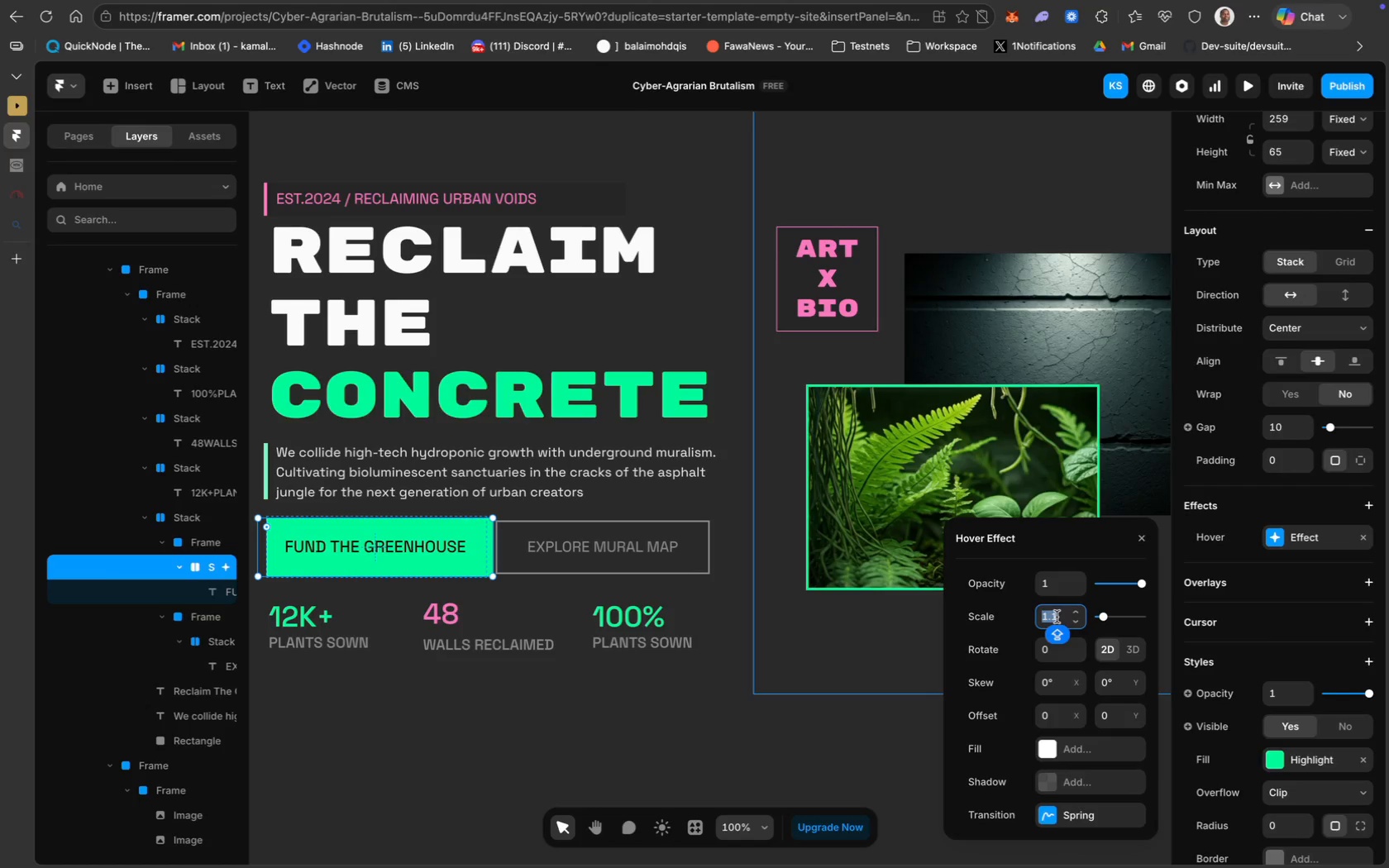 
key(Backspace)
 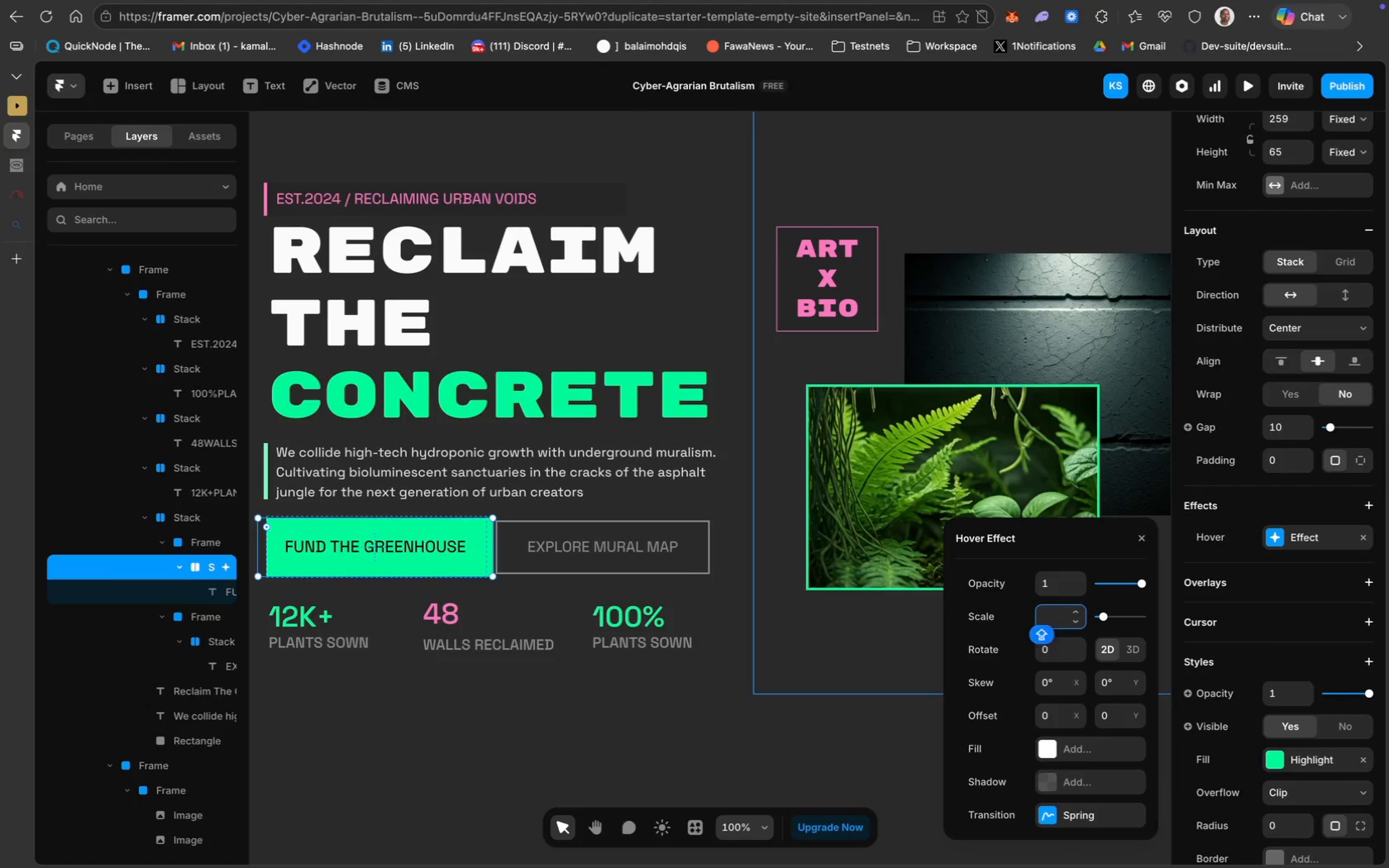 
key(1)
 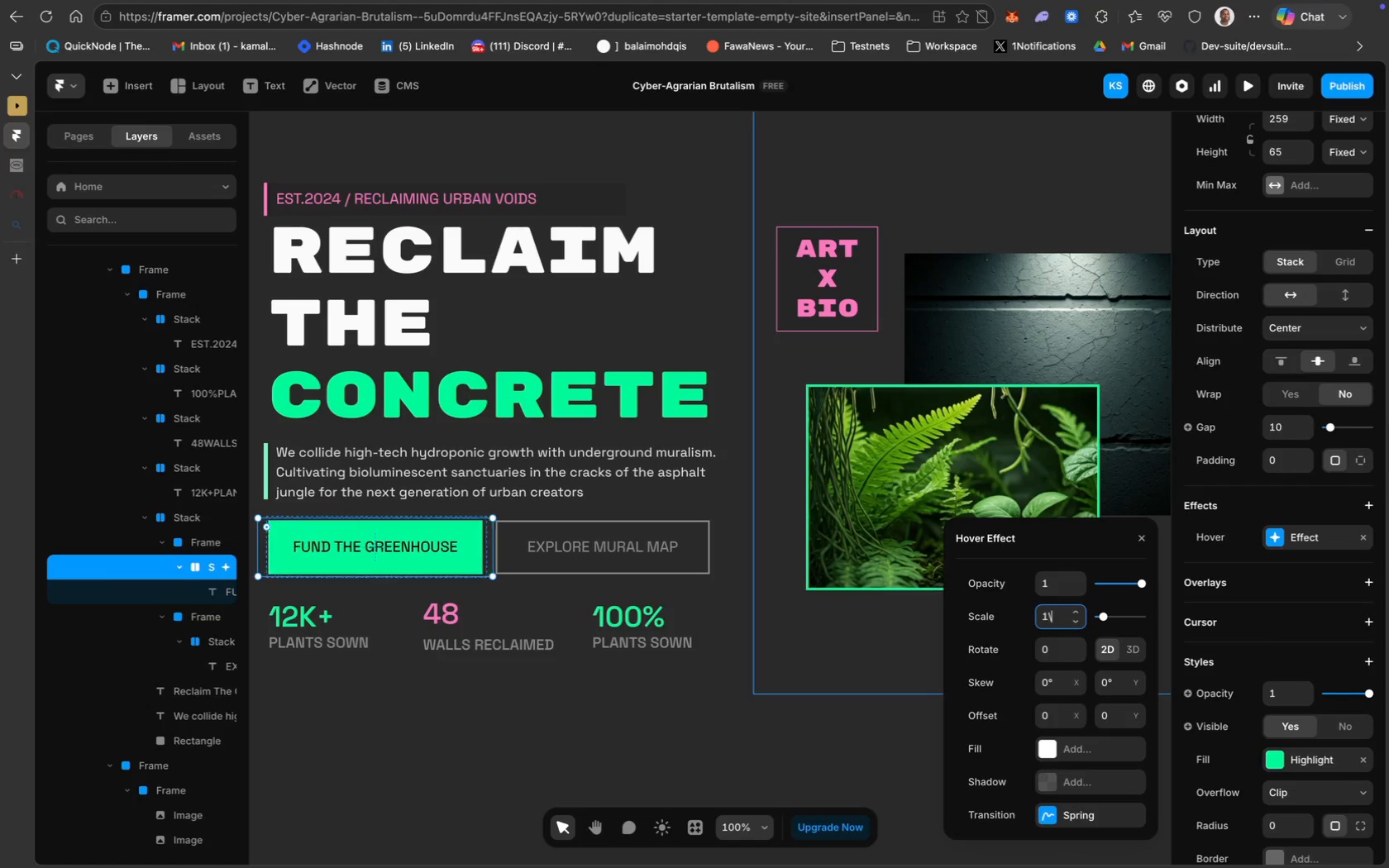 
key(Enter)
 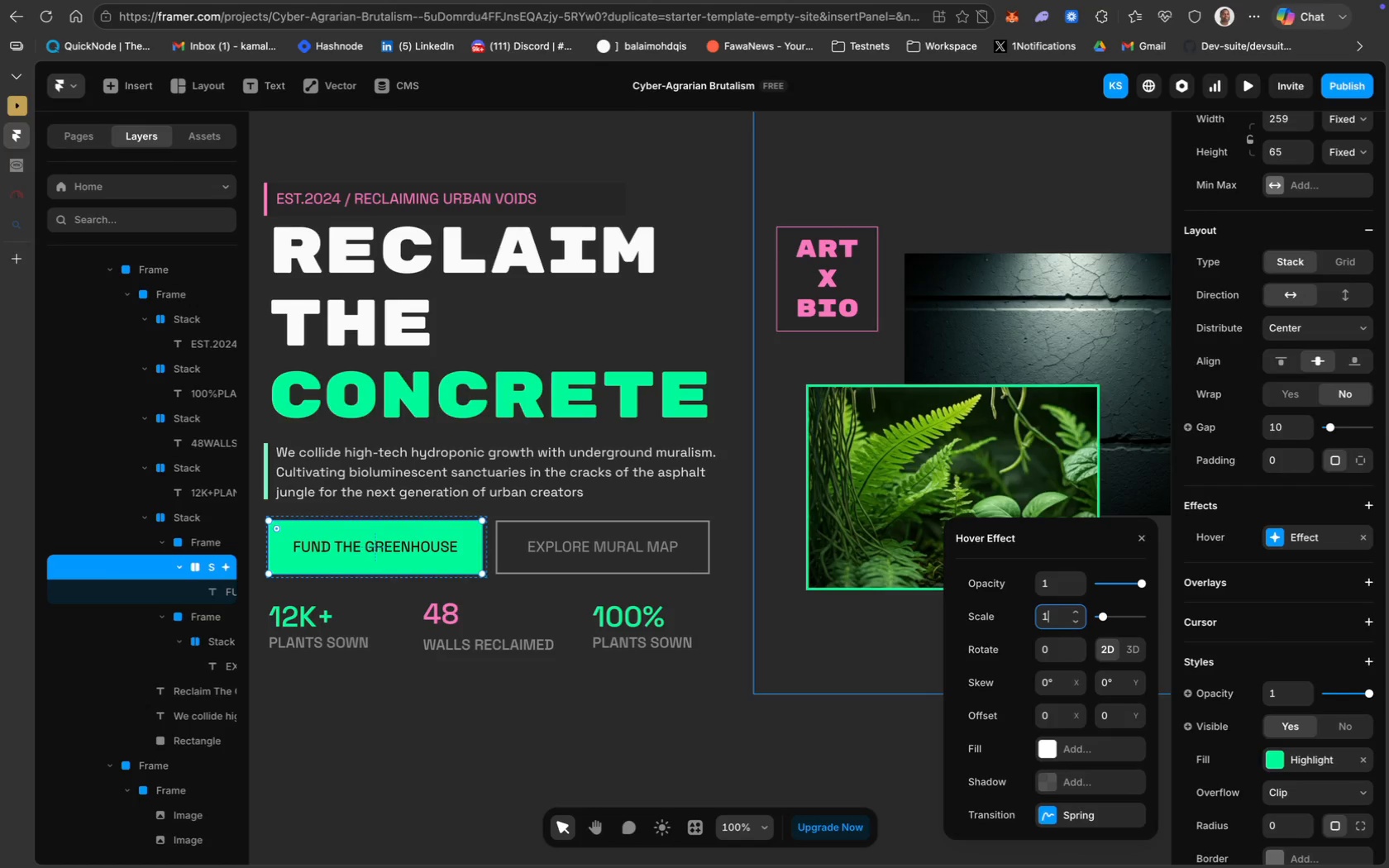 
key(Backslash)
 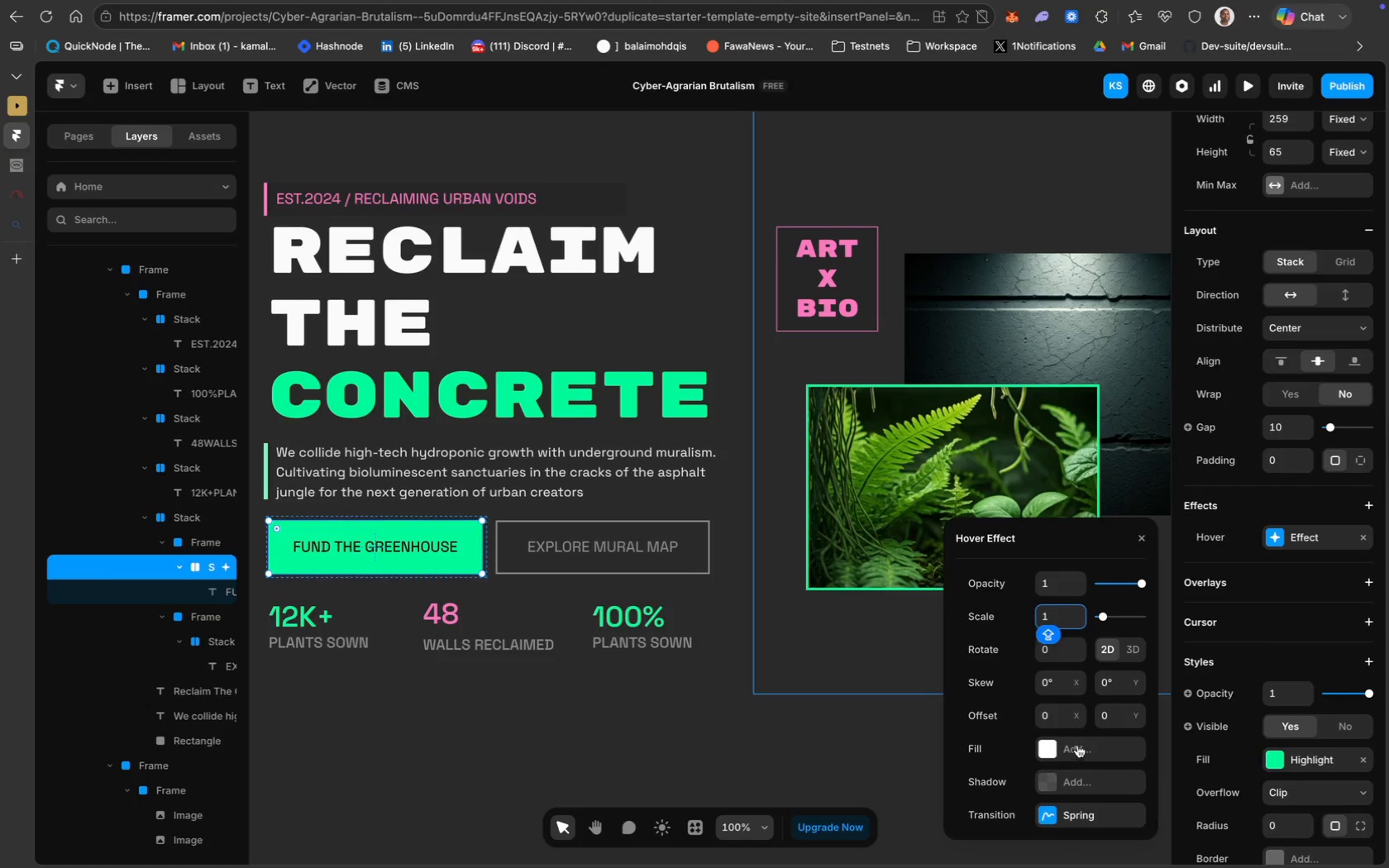 
left_click([1051, 753])
 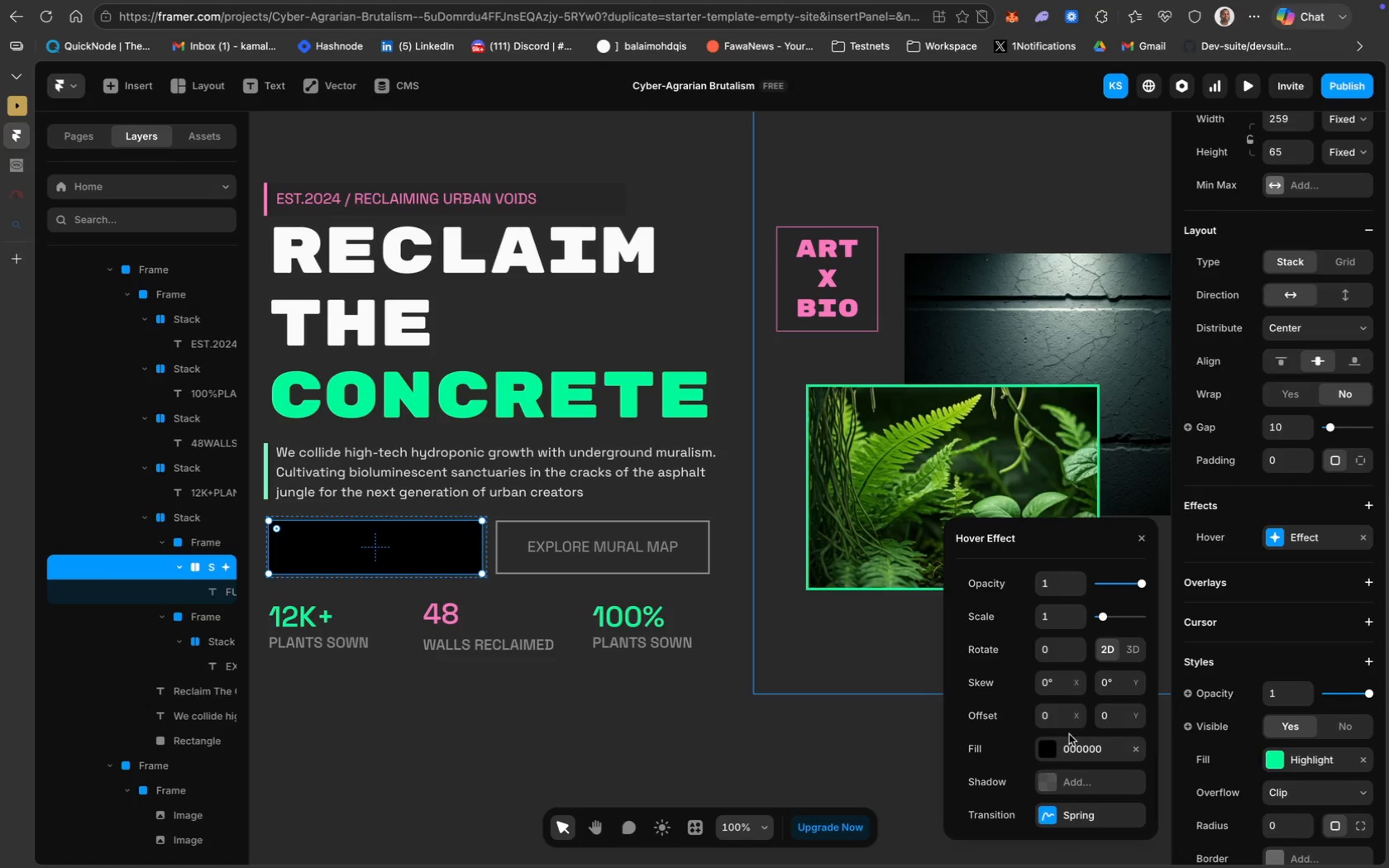 
mouse_move([1053, 737])
 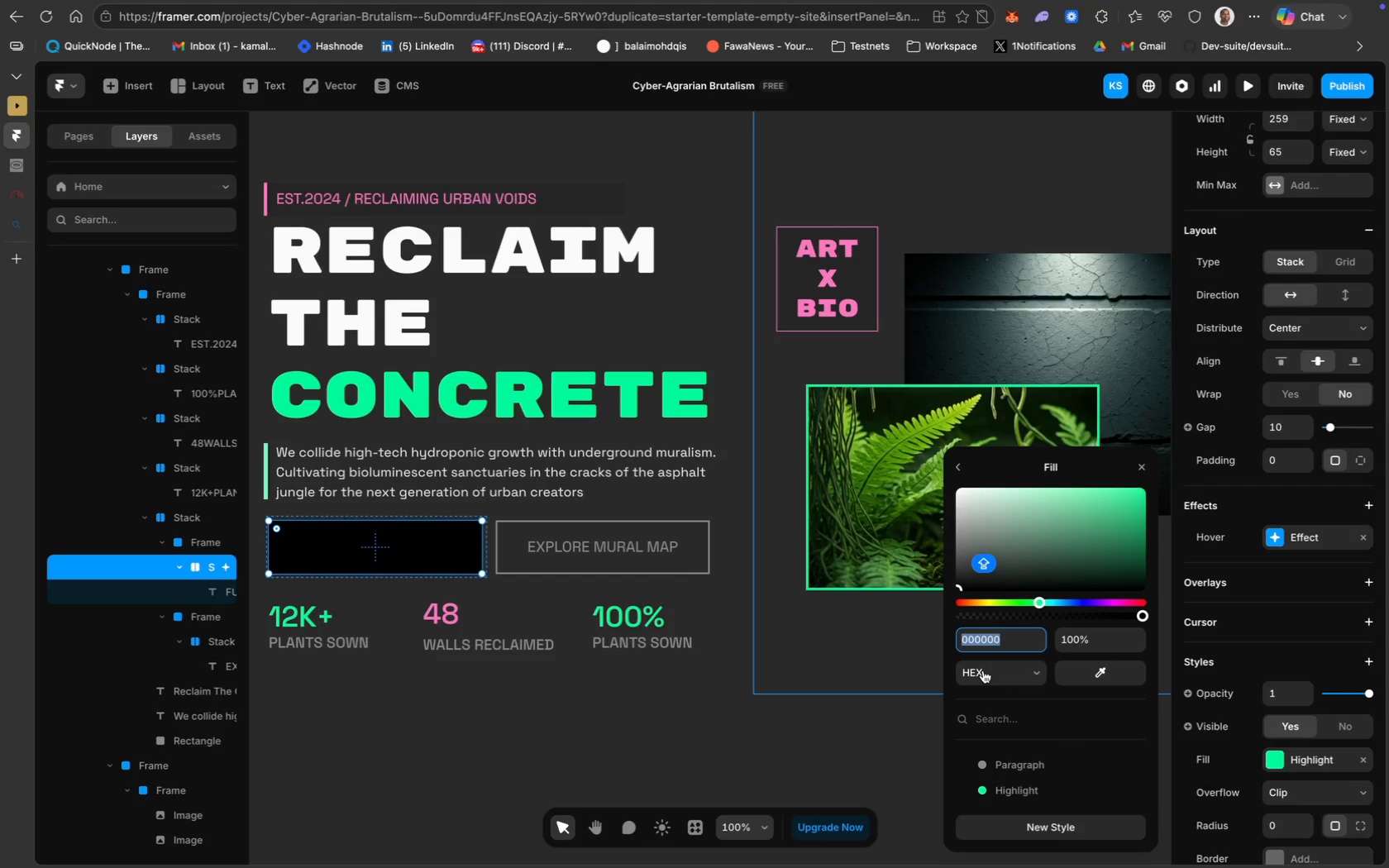 
key(Meta+V)
 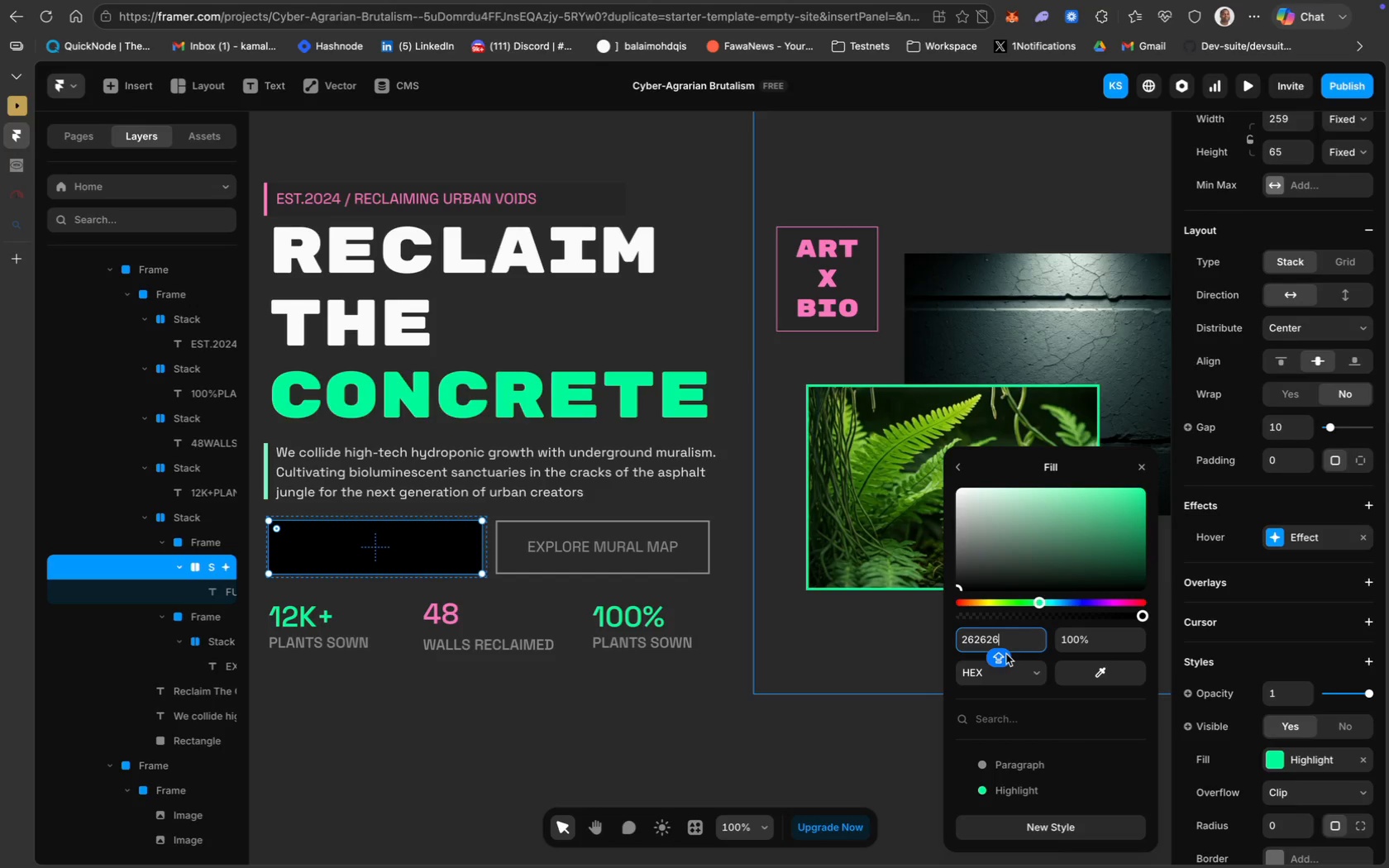 
key(Meta+A)
 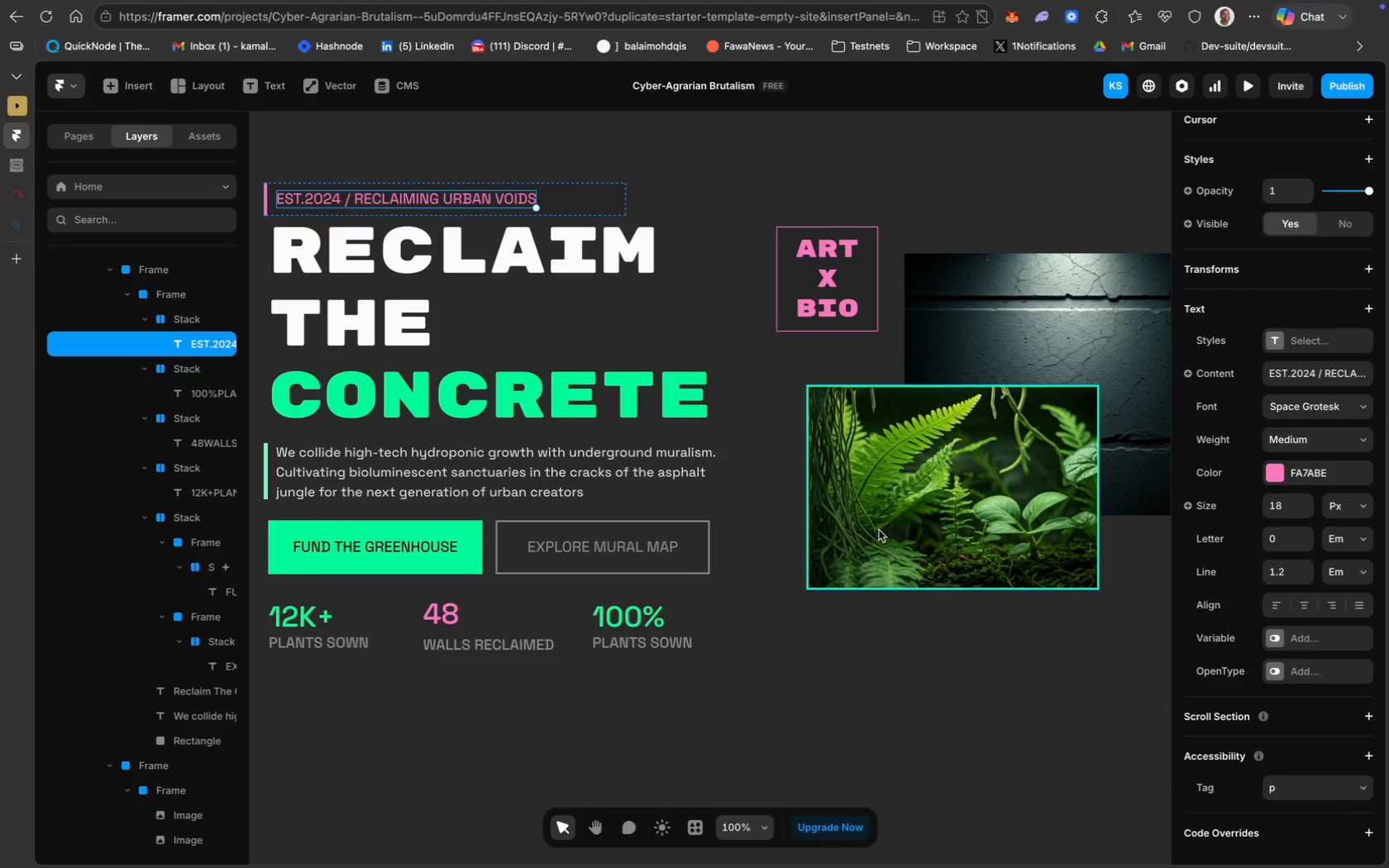 
left_click([1296, 475])
 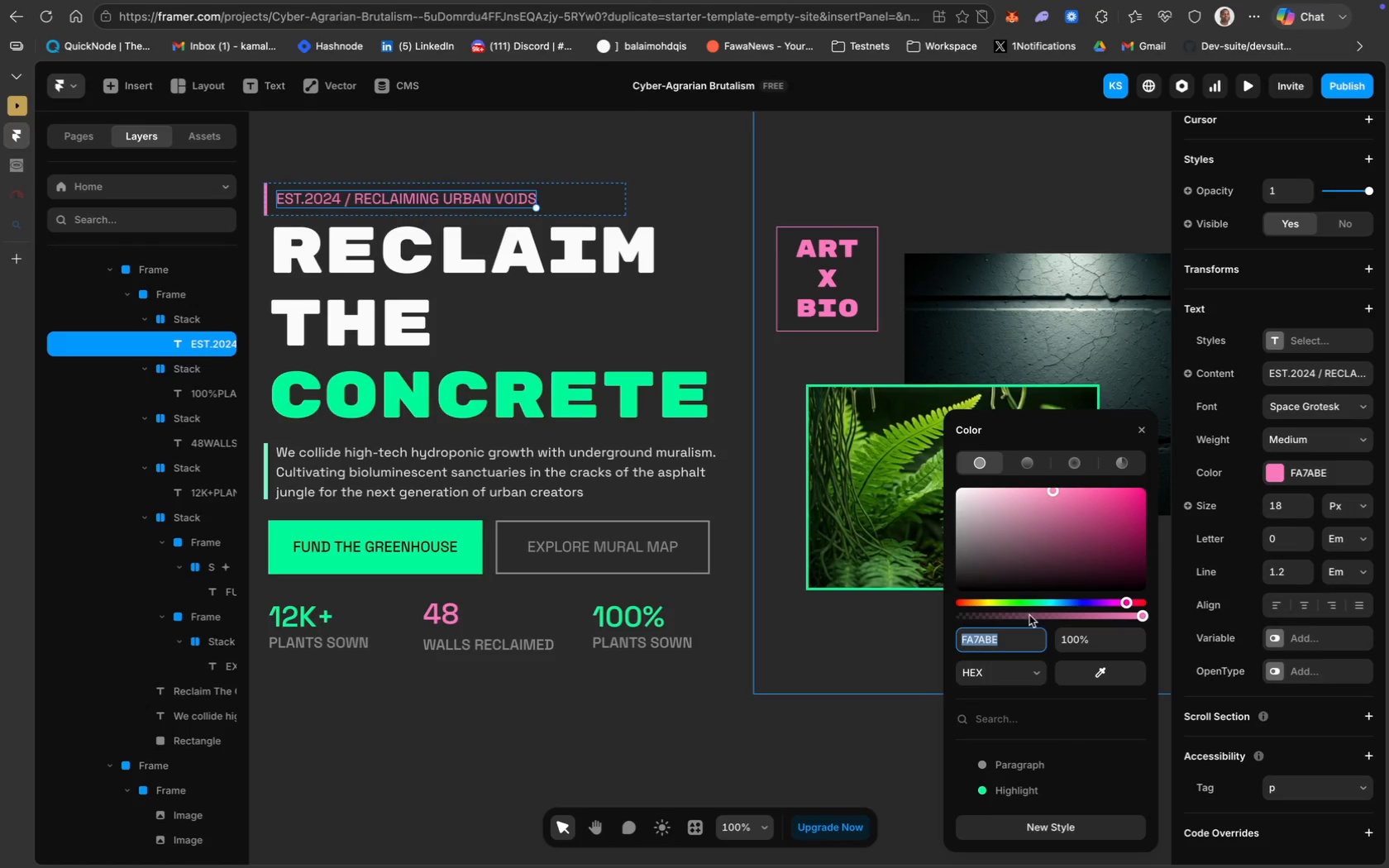 
key(Meta+C)
 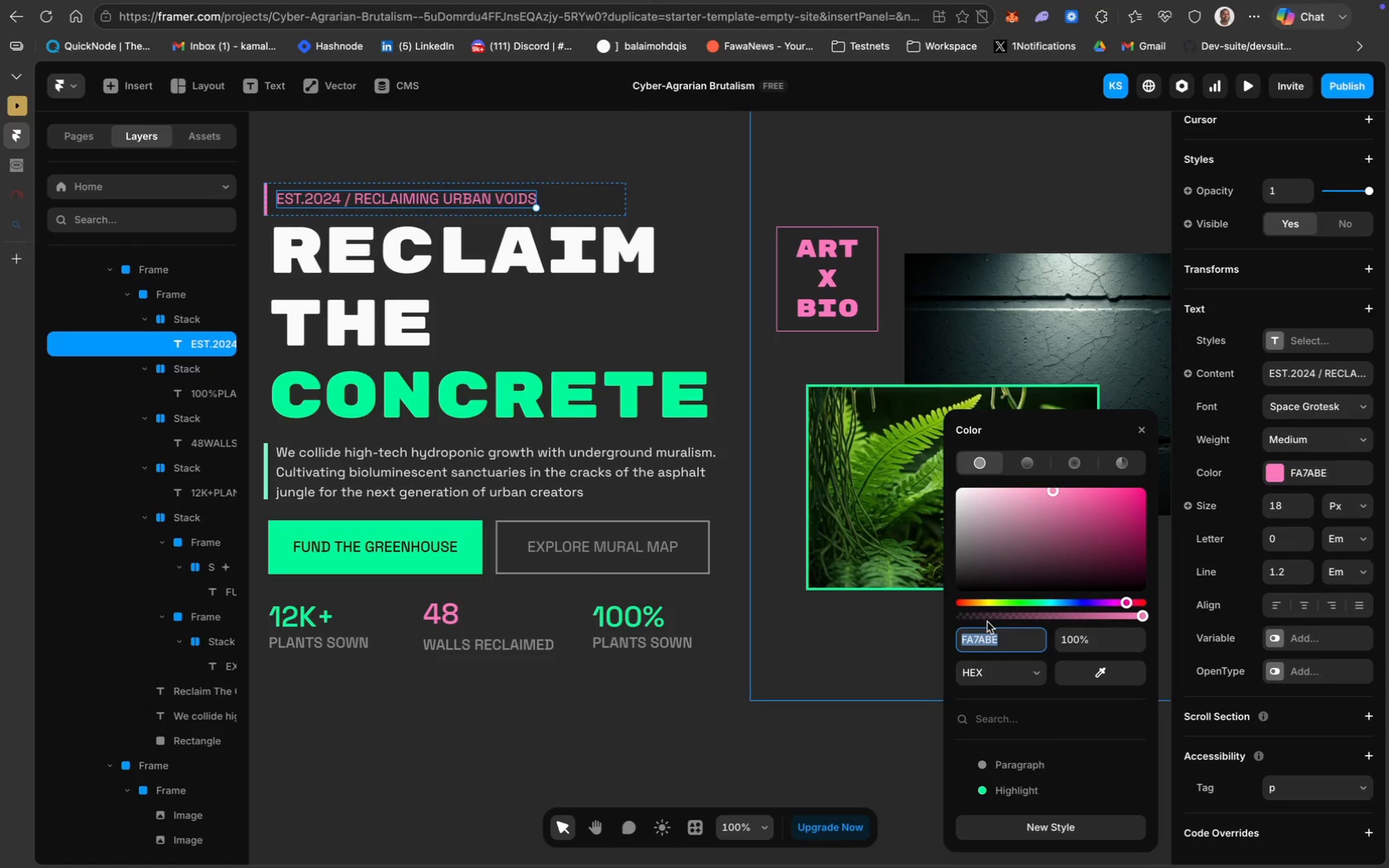 
key(Meta+C)
 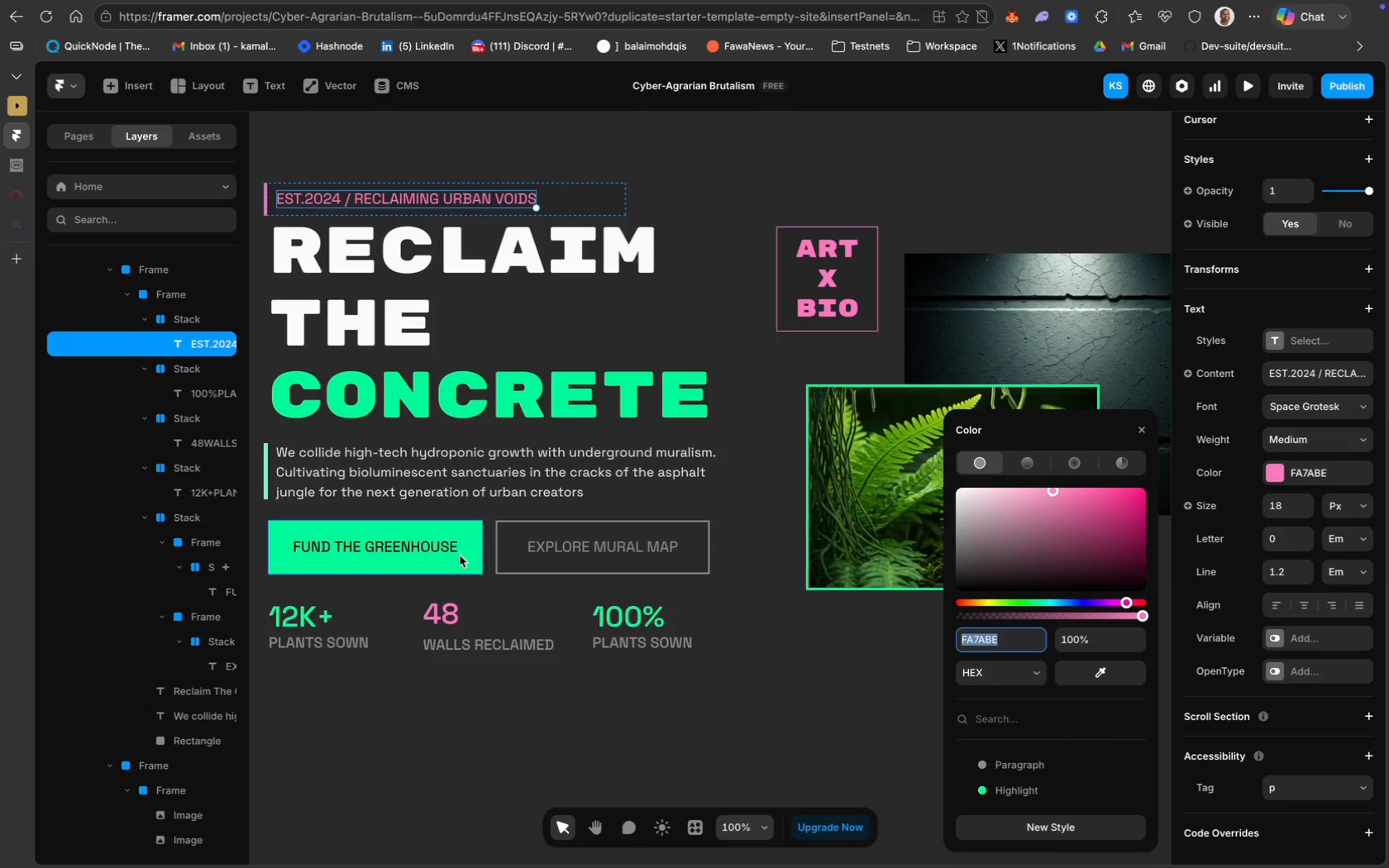 
left_click([460, 556])
 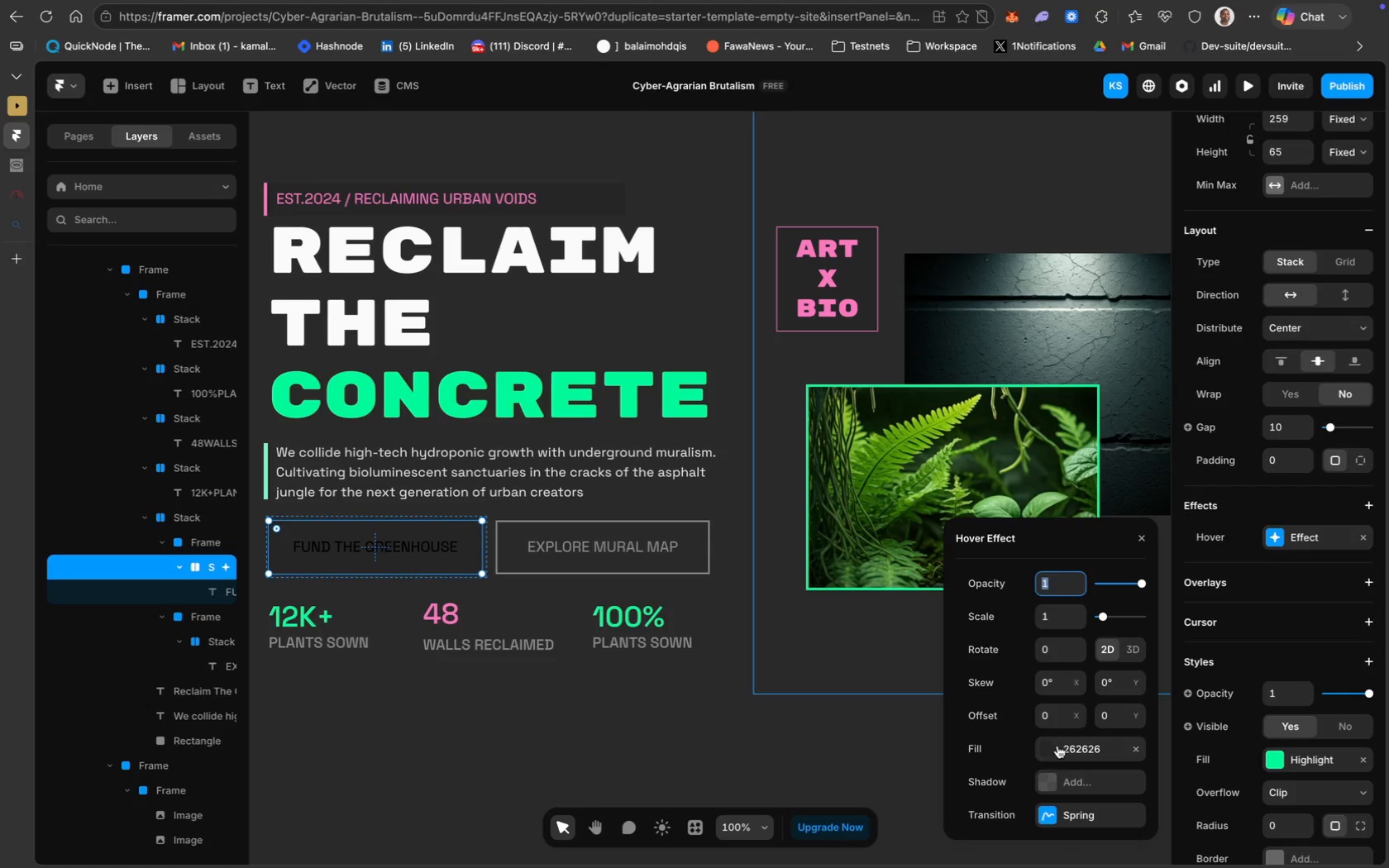 
wait(5.35)
 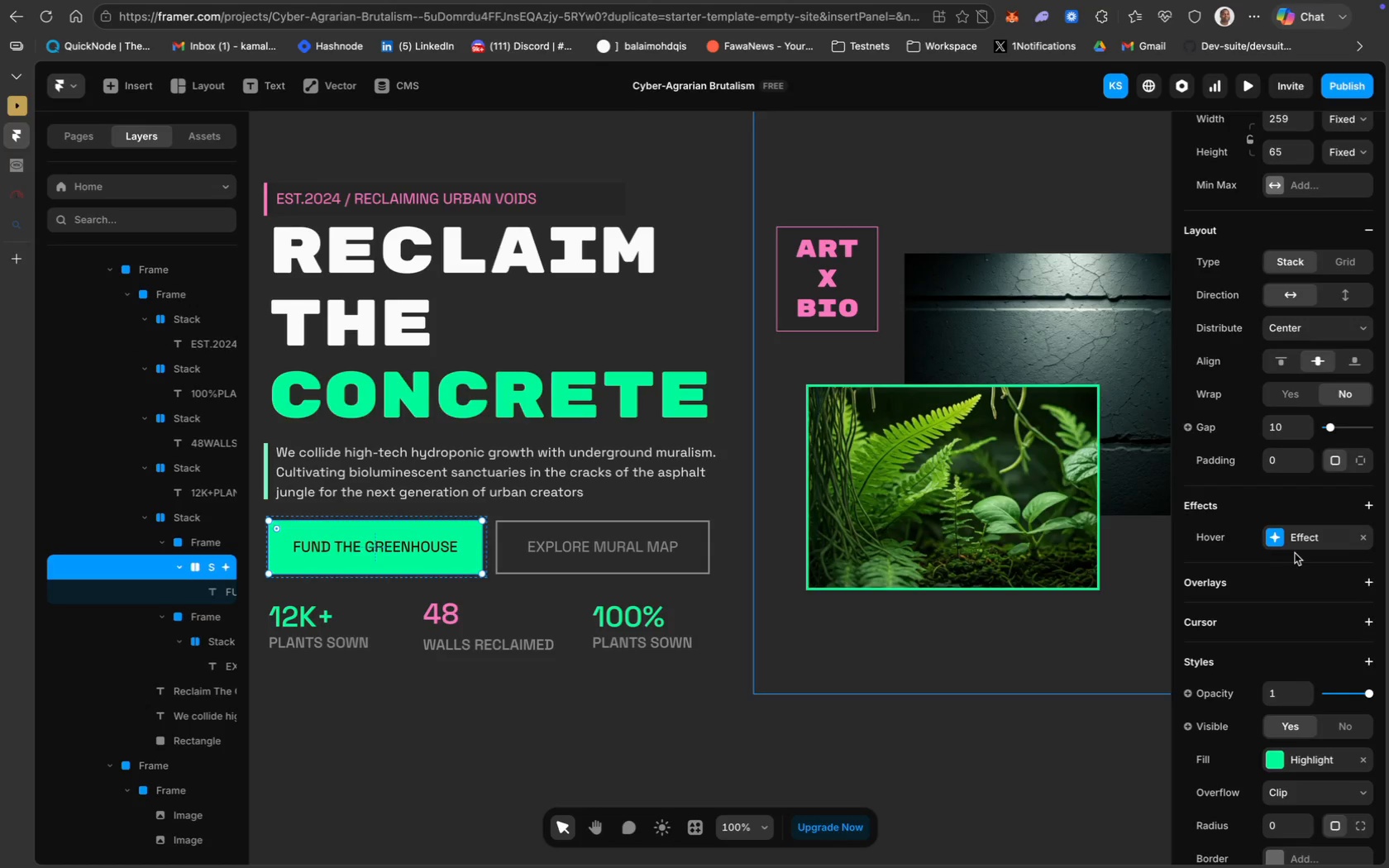 
key(Meta+V)
 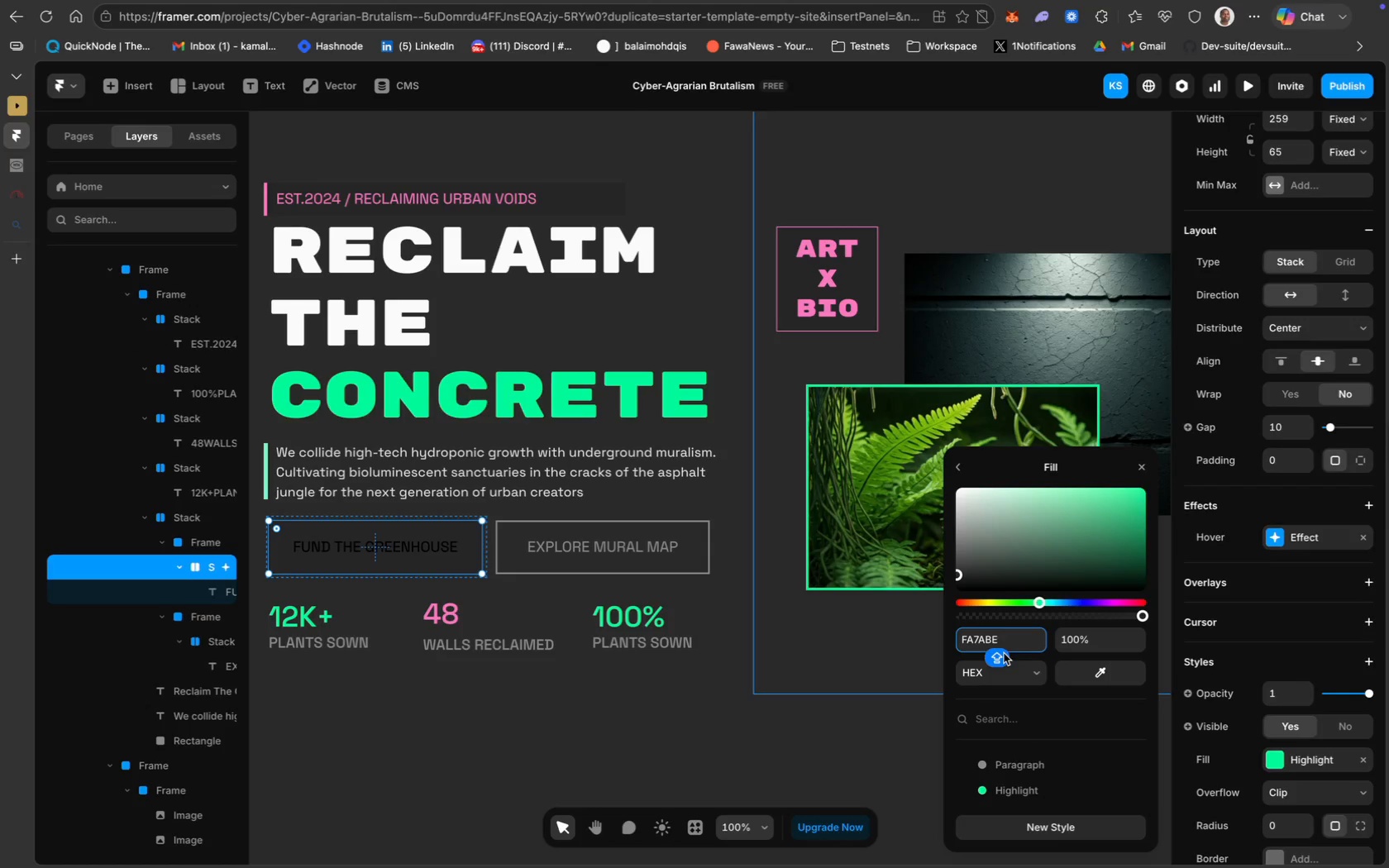 
key(Enter)
 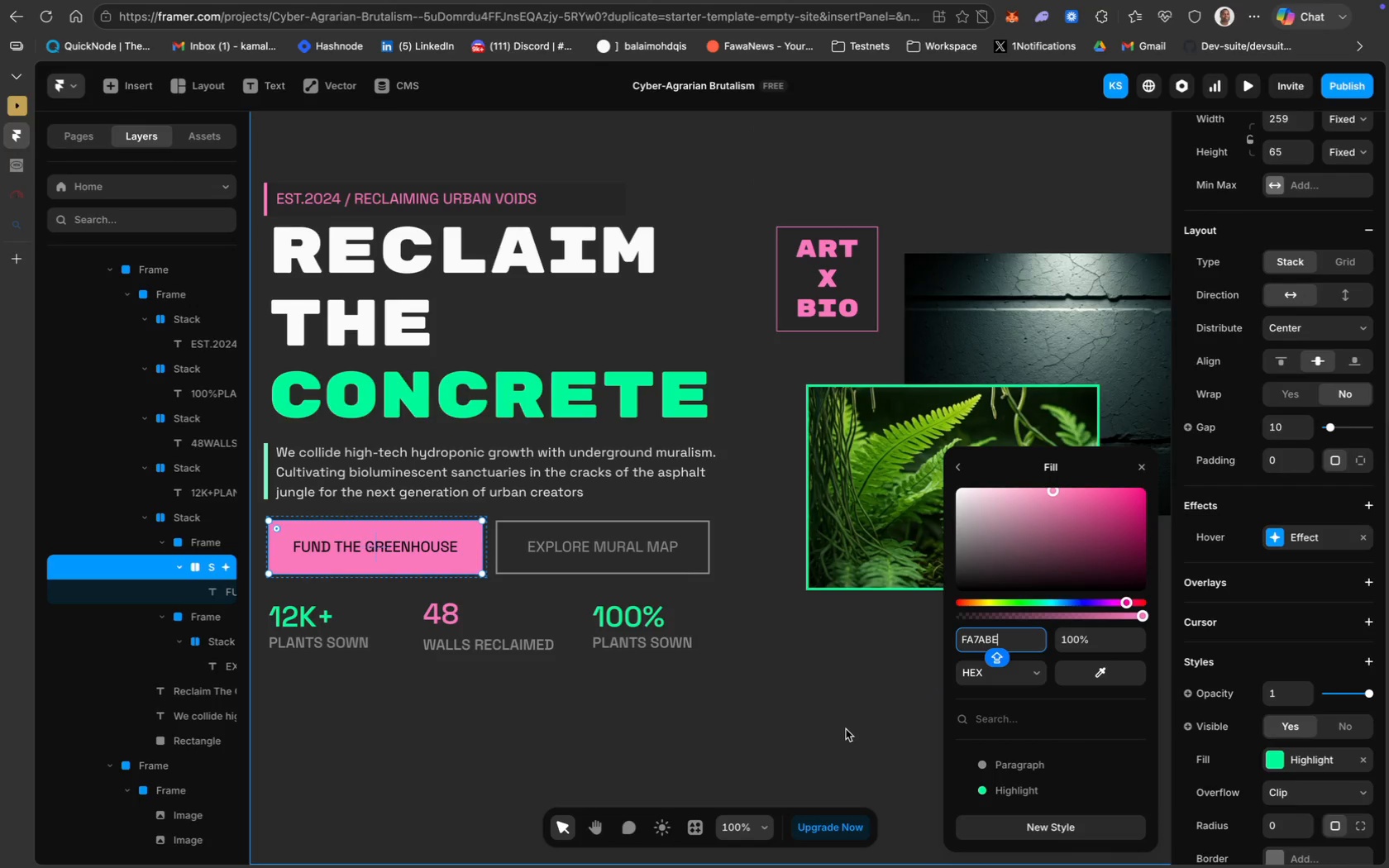 
left_click([846, 729])
 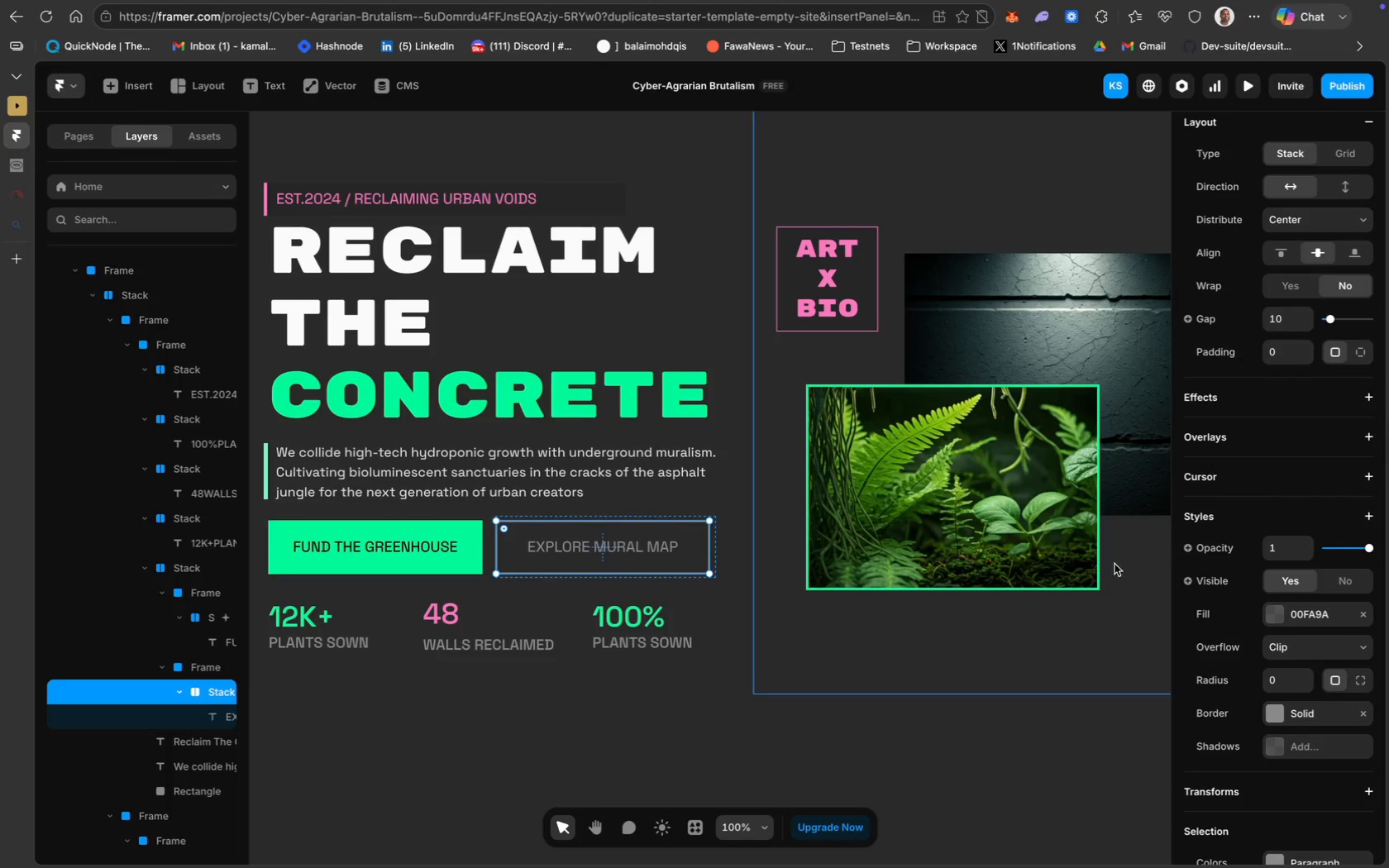 
wait(6.39)
 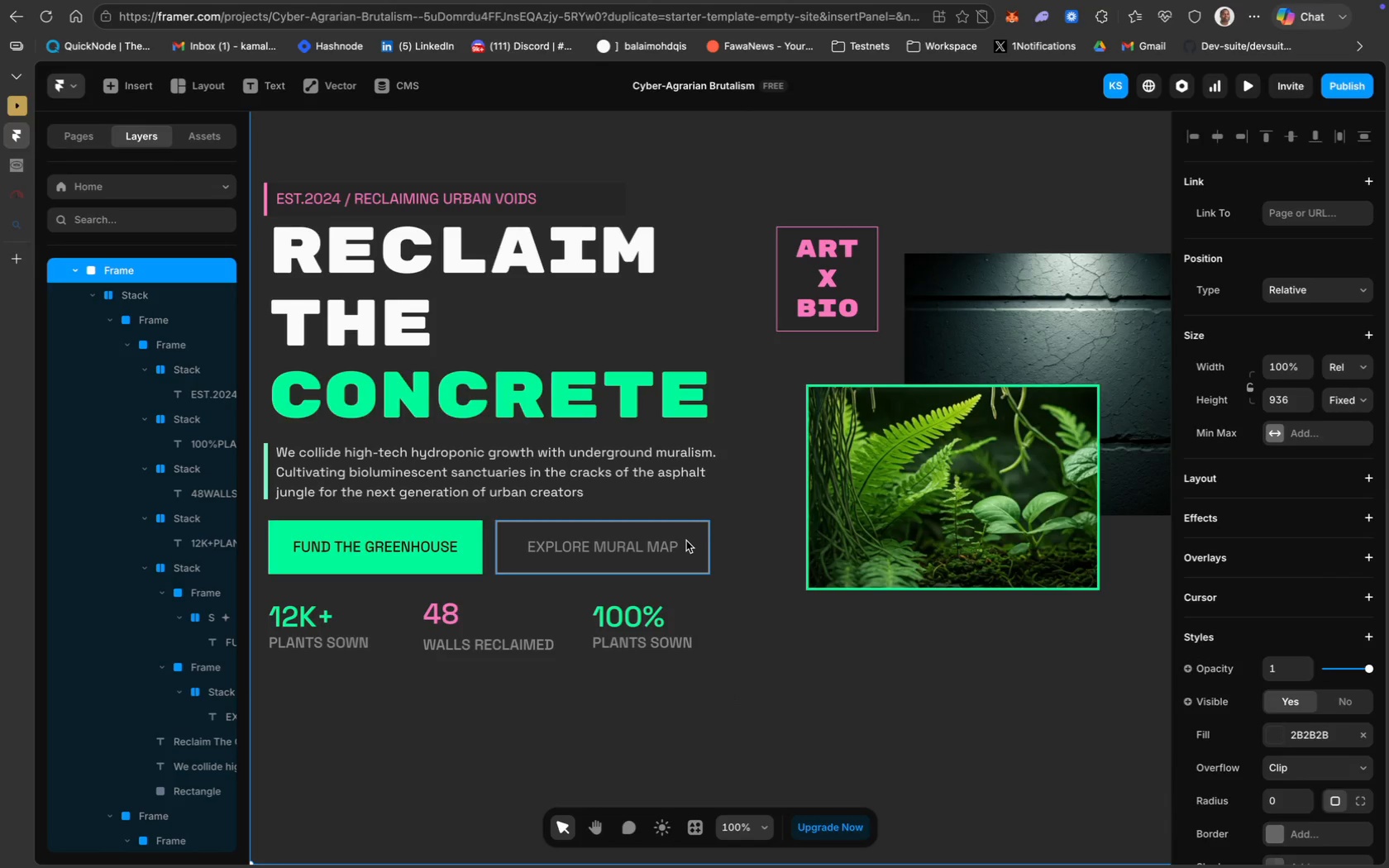 
left_click([1224, 399])
 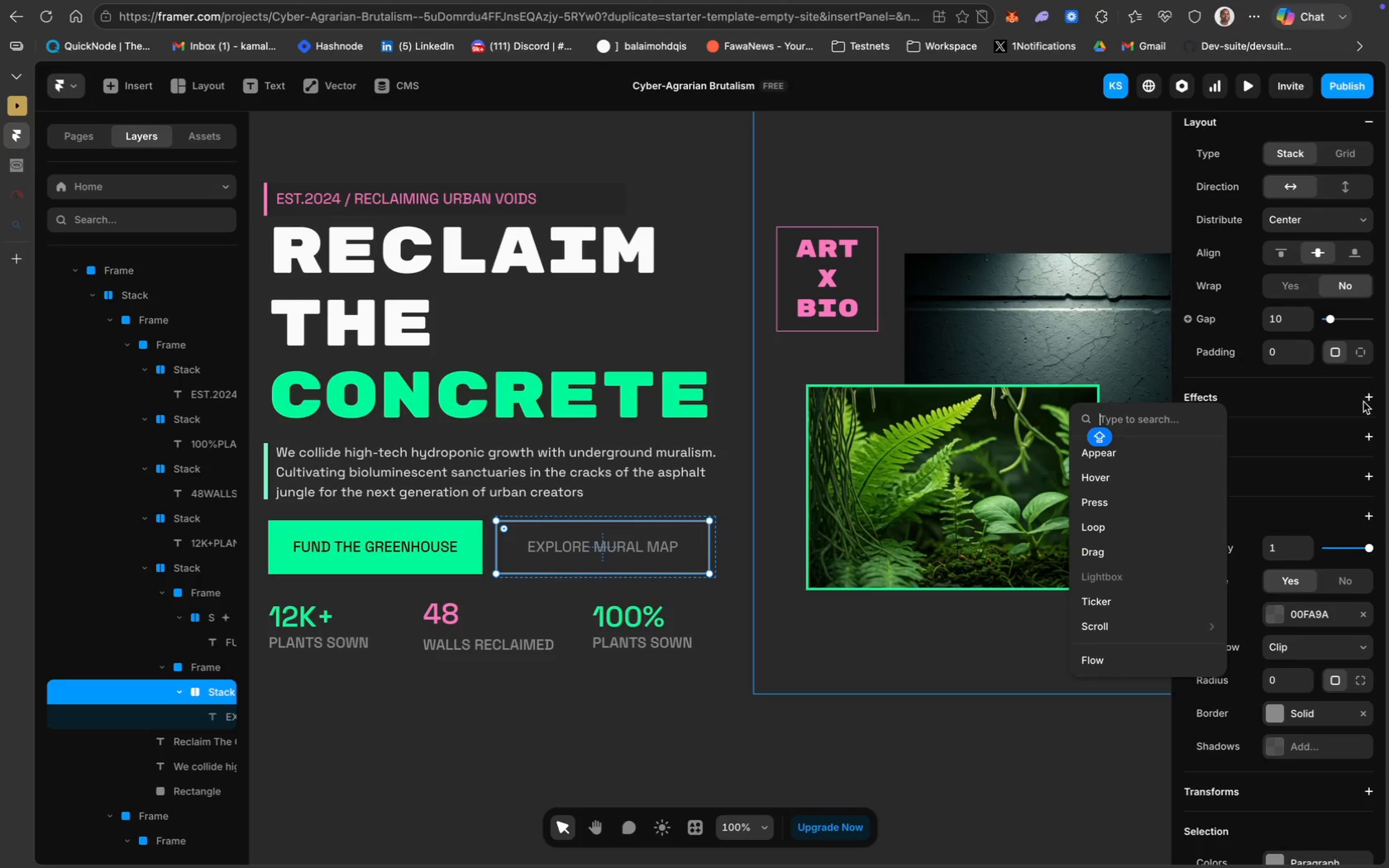 
wait(5.84)
 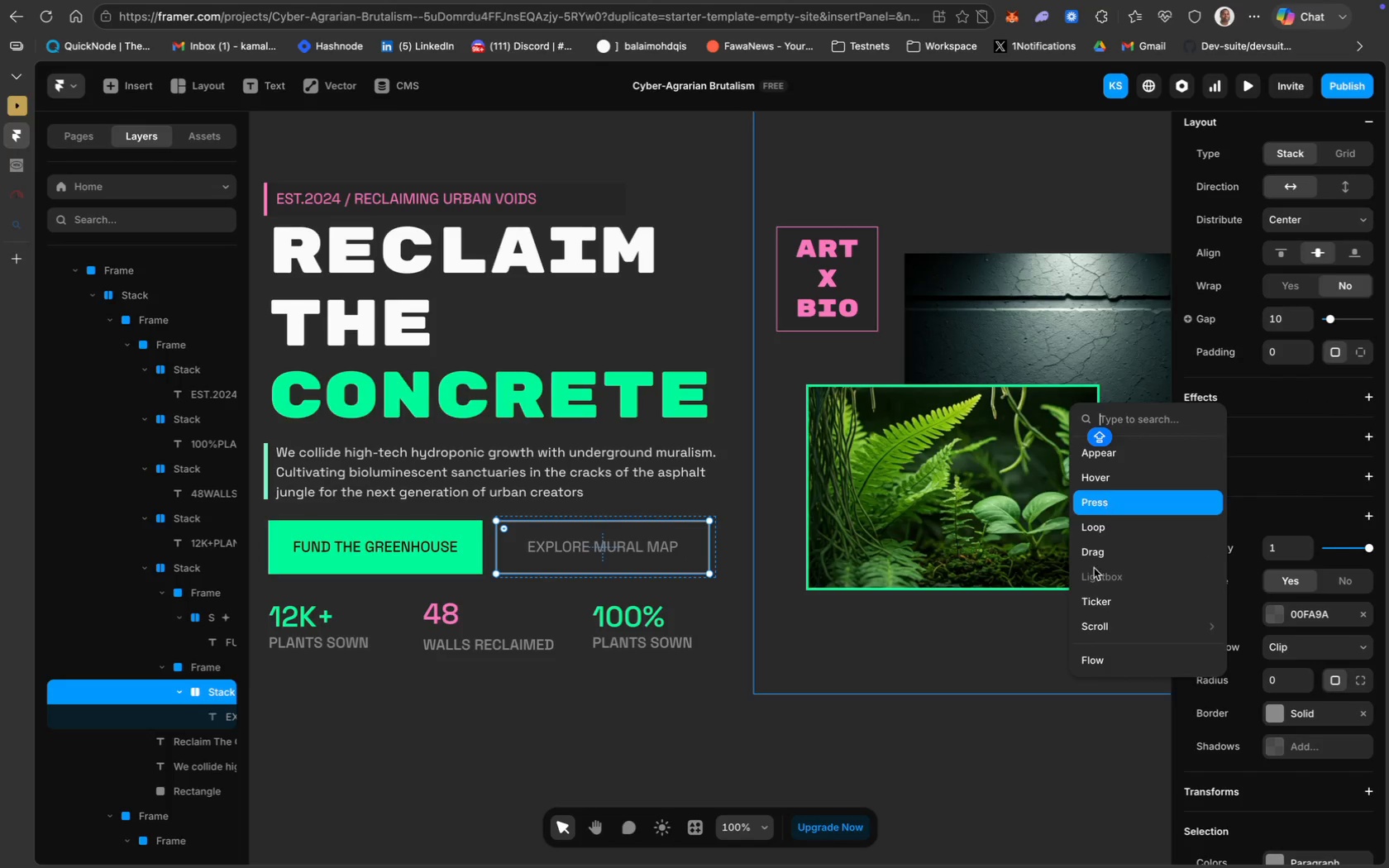 
left_click([1132, 472])
 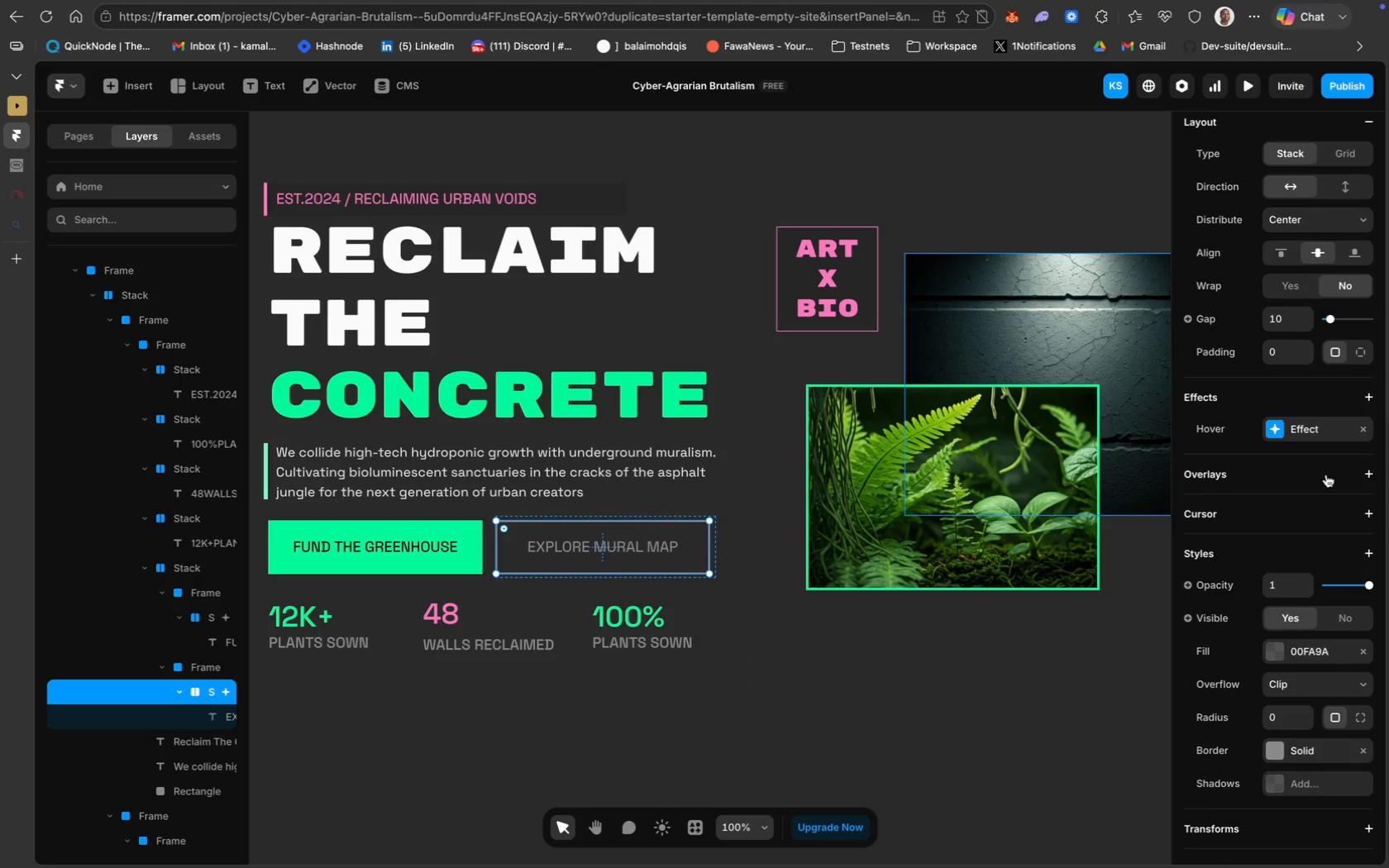 
left_click([1303, 434])
 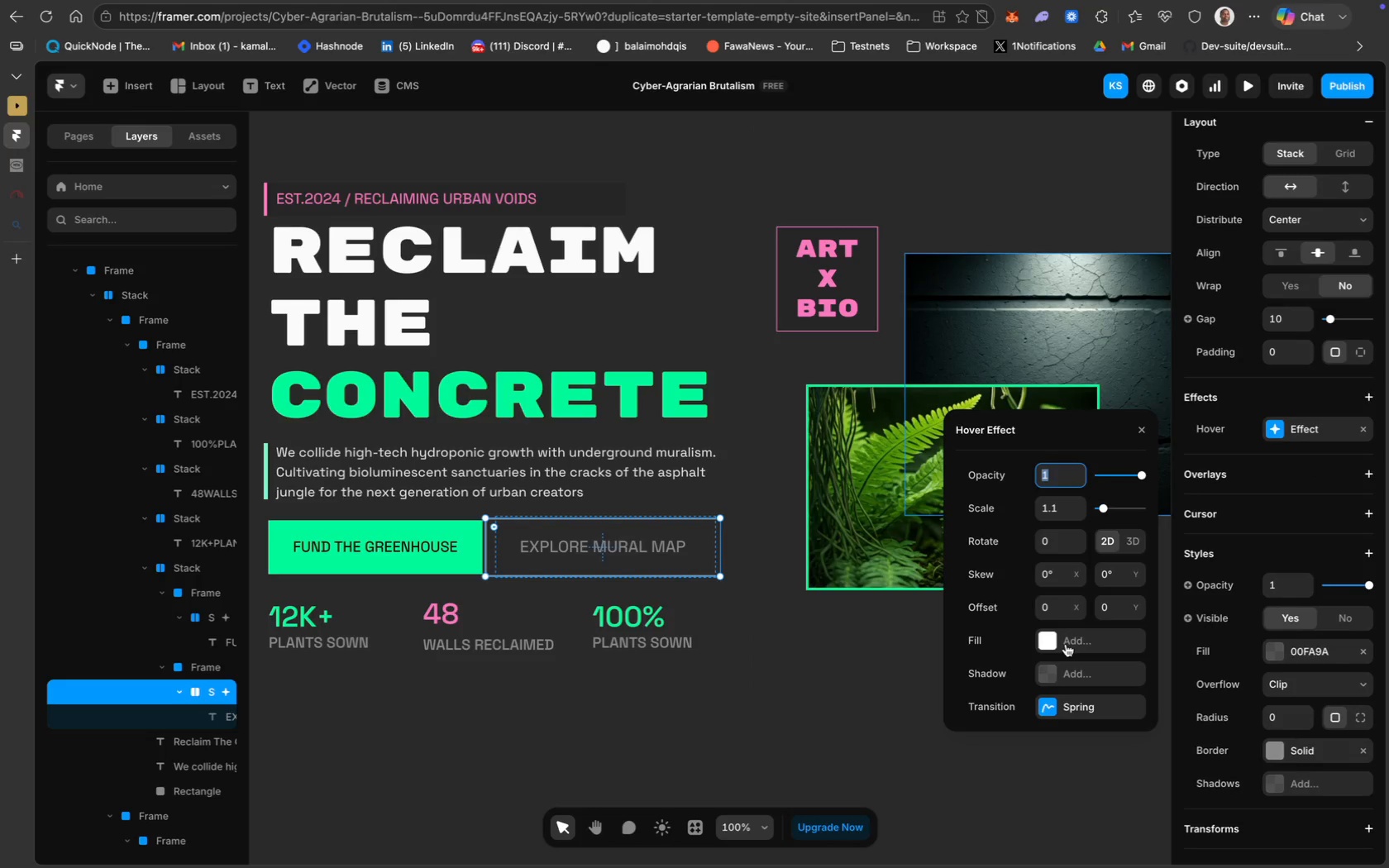 
left_click([1066, 642])
 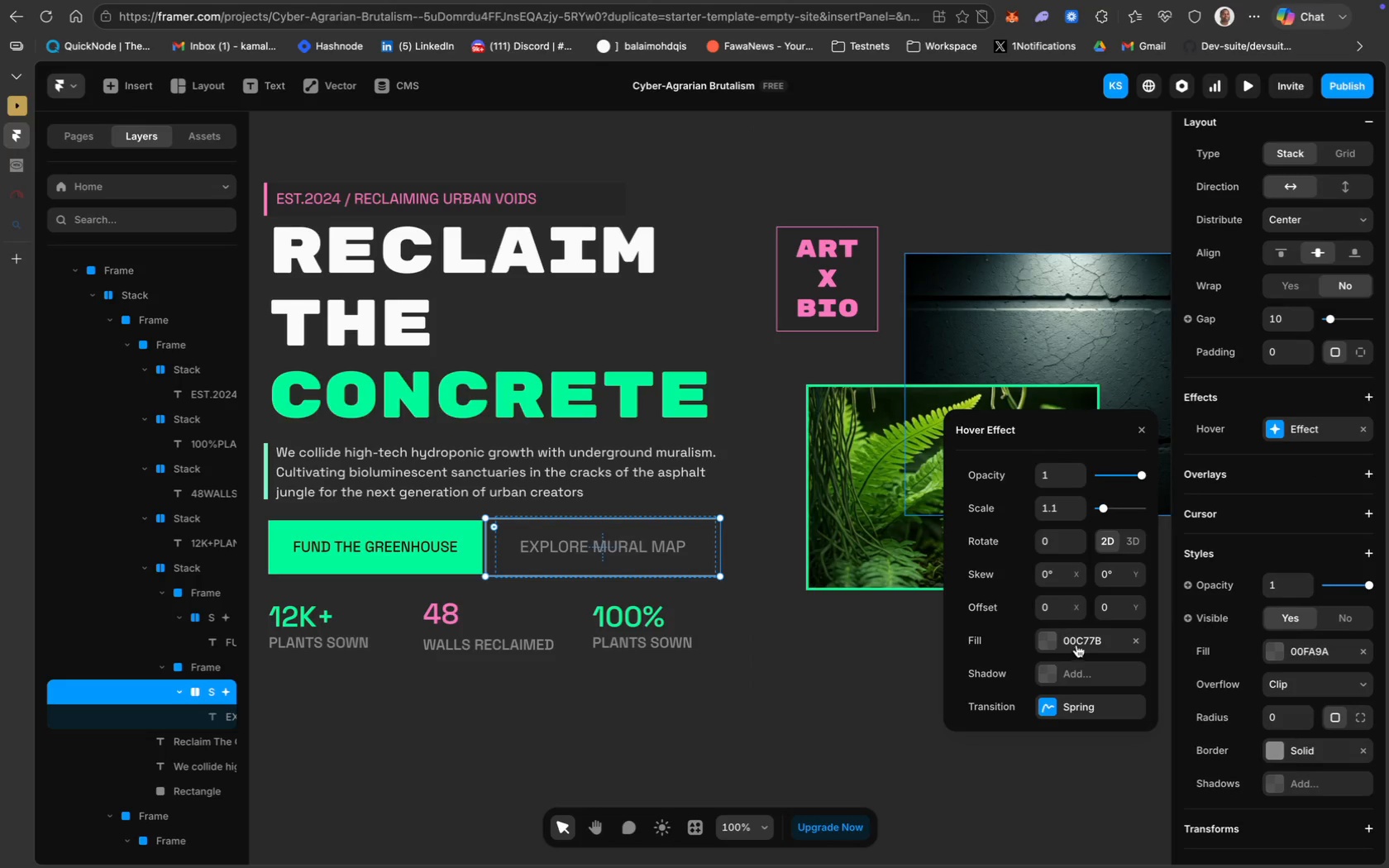 
left_click([1081, 639])
 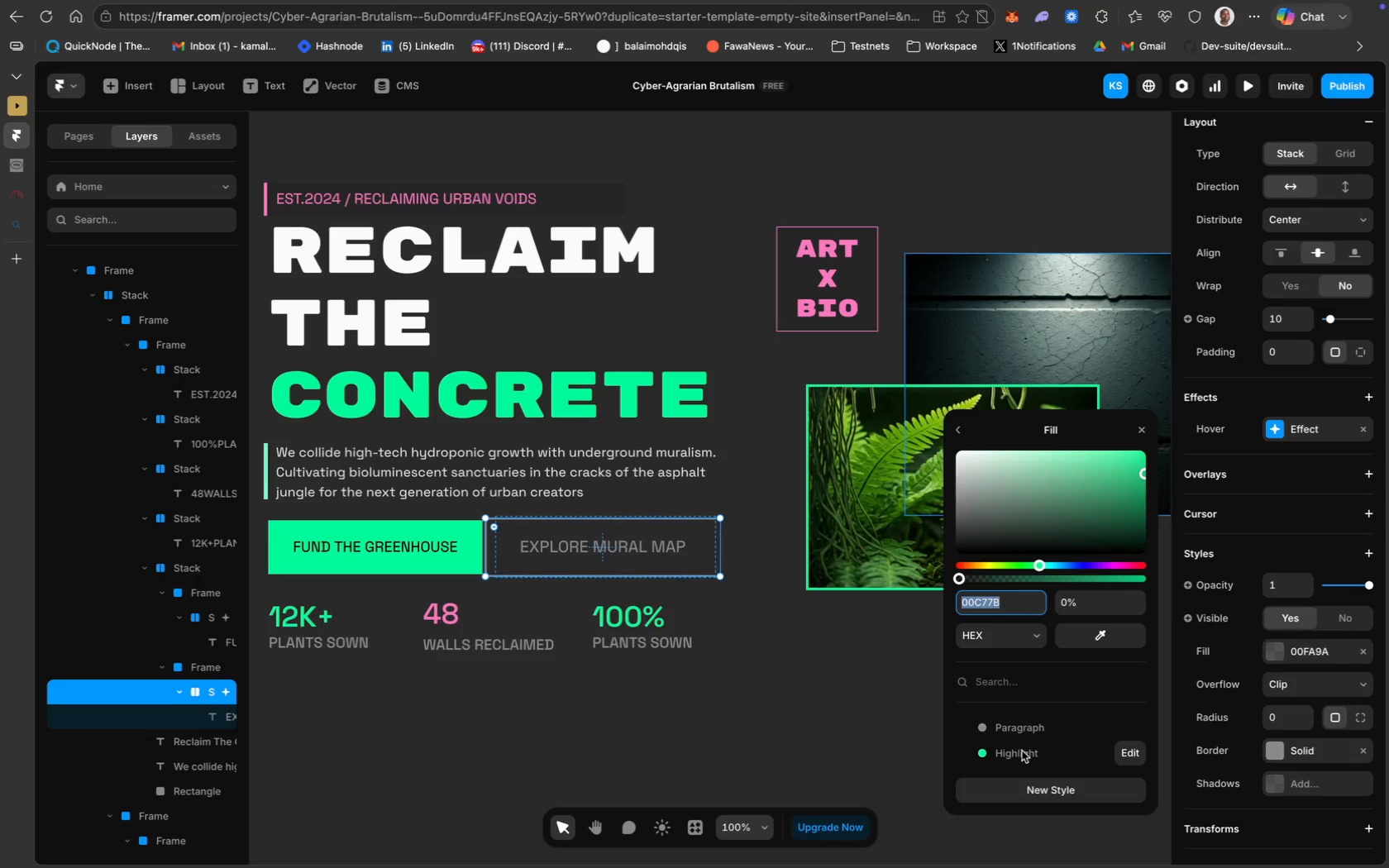 
left_click([1024, 753])
 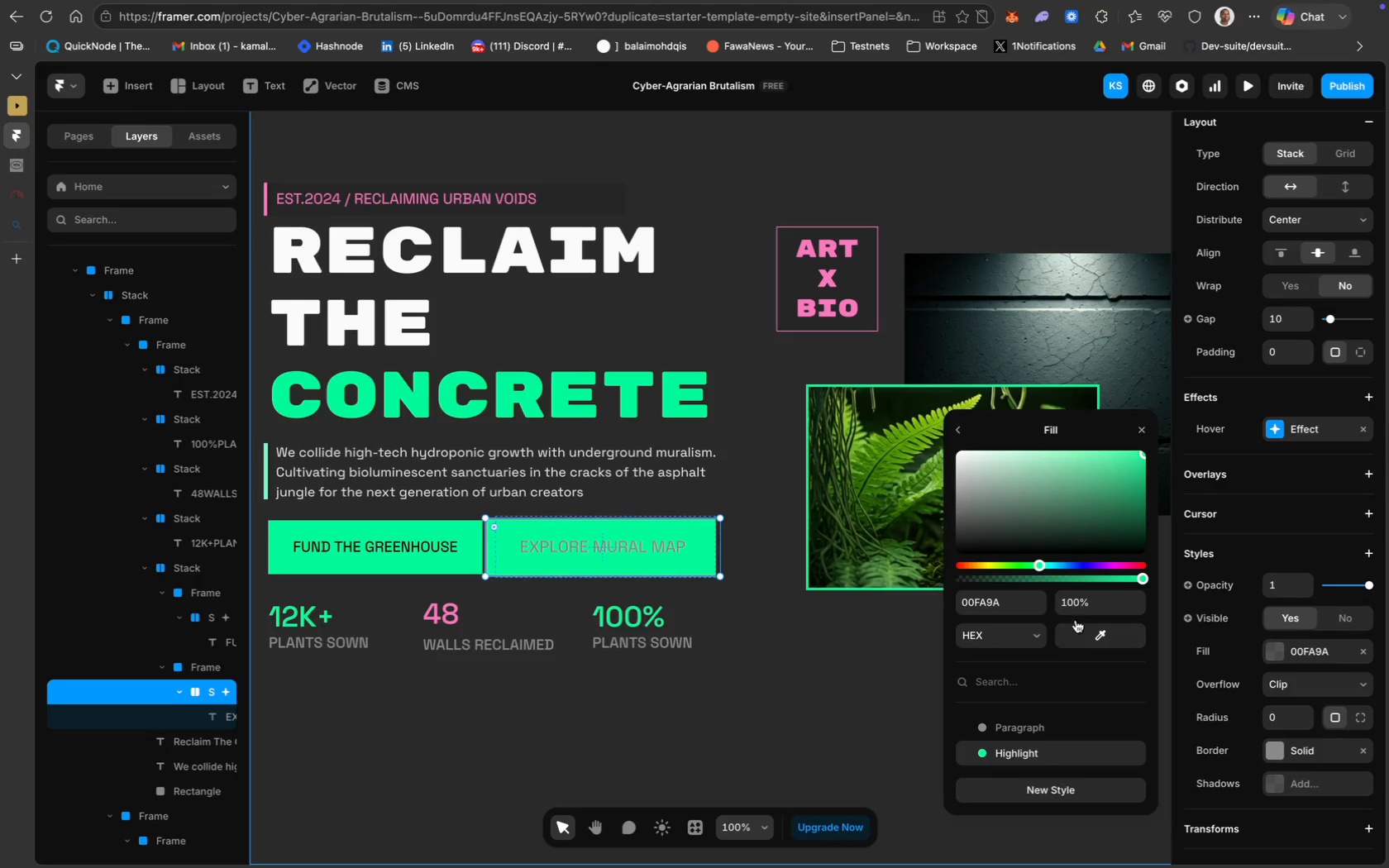 
left_click([958, 432])
 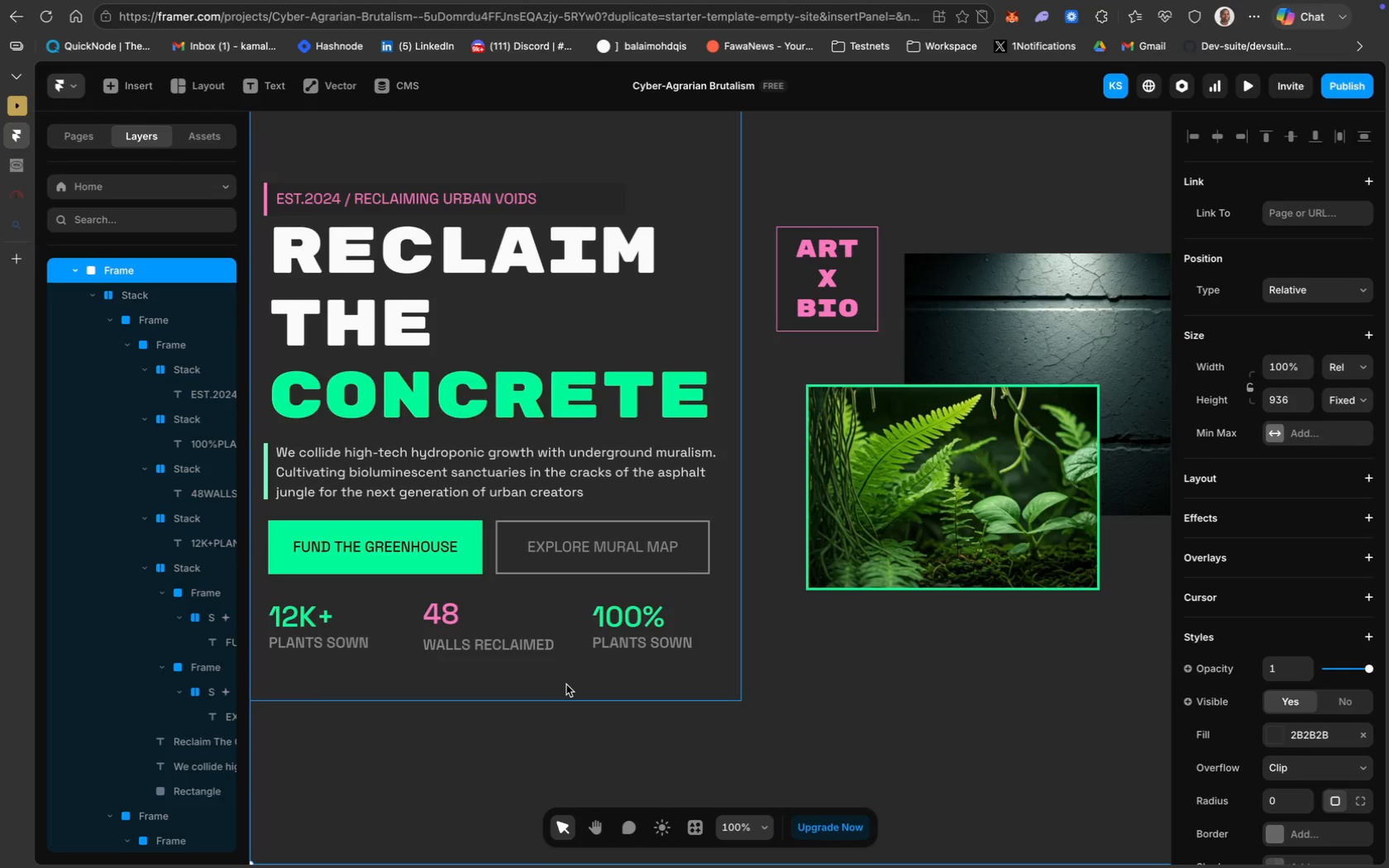 
wait(24.28)
 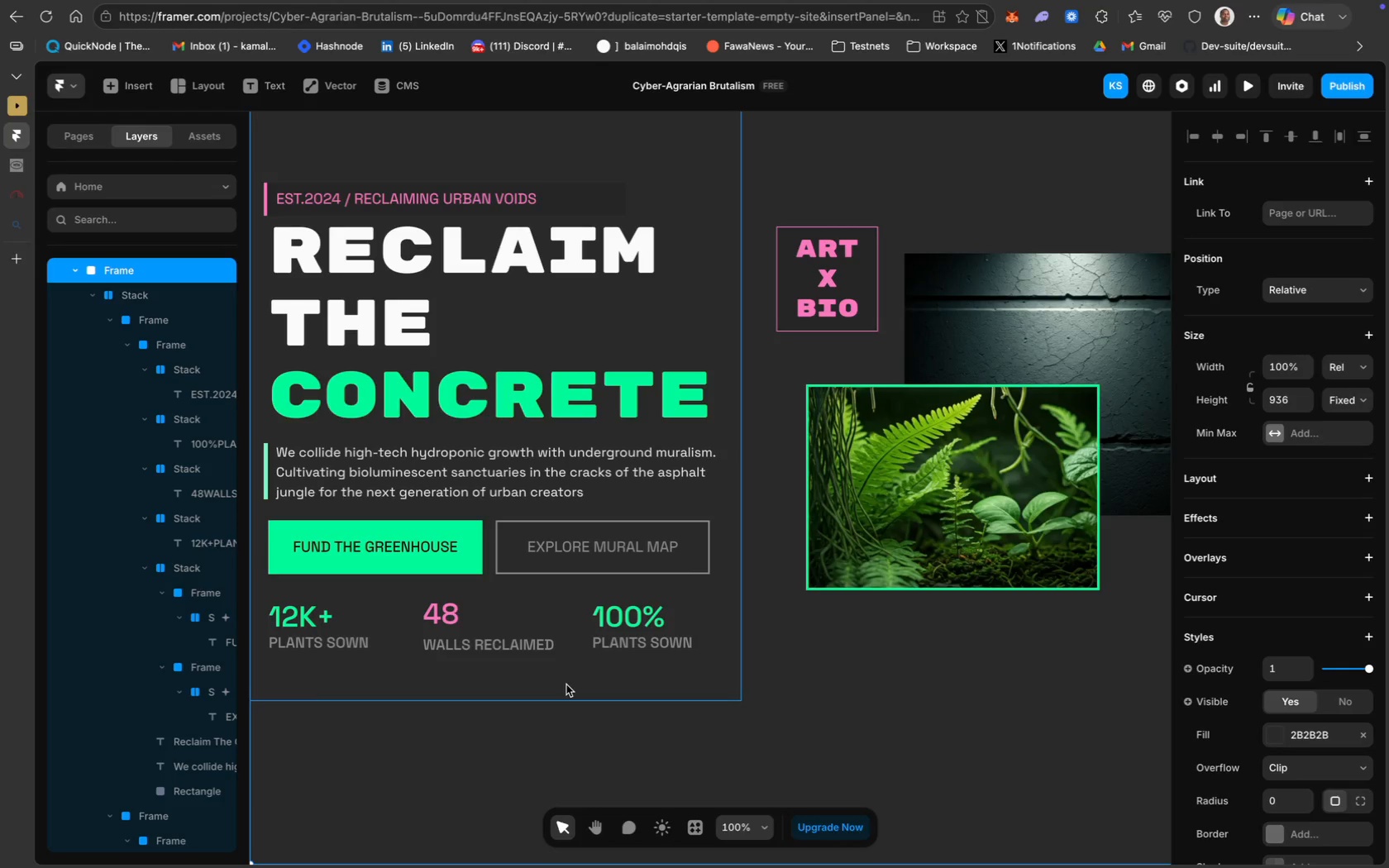 
scroll: coordinate [798, 713], scroll_direction: down, amount: 8.0
 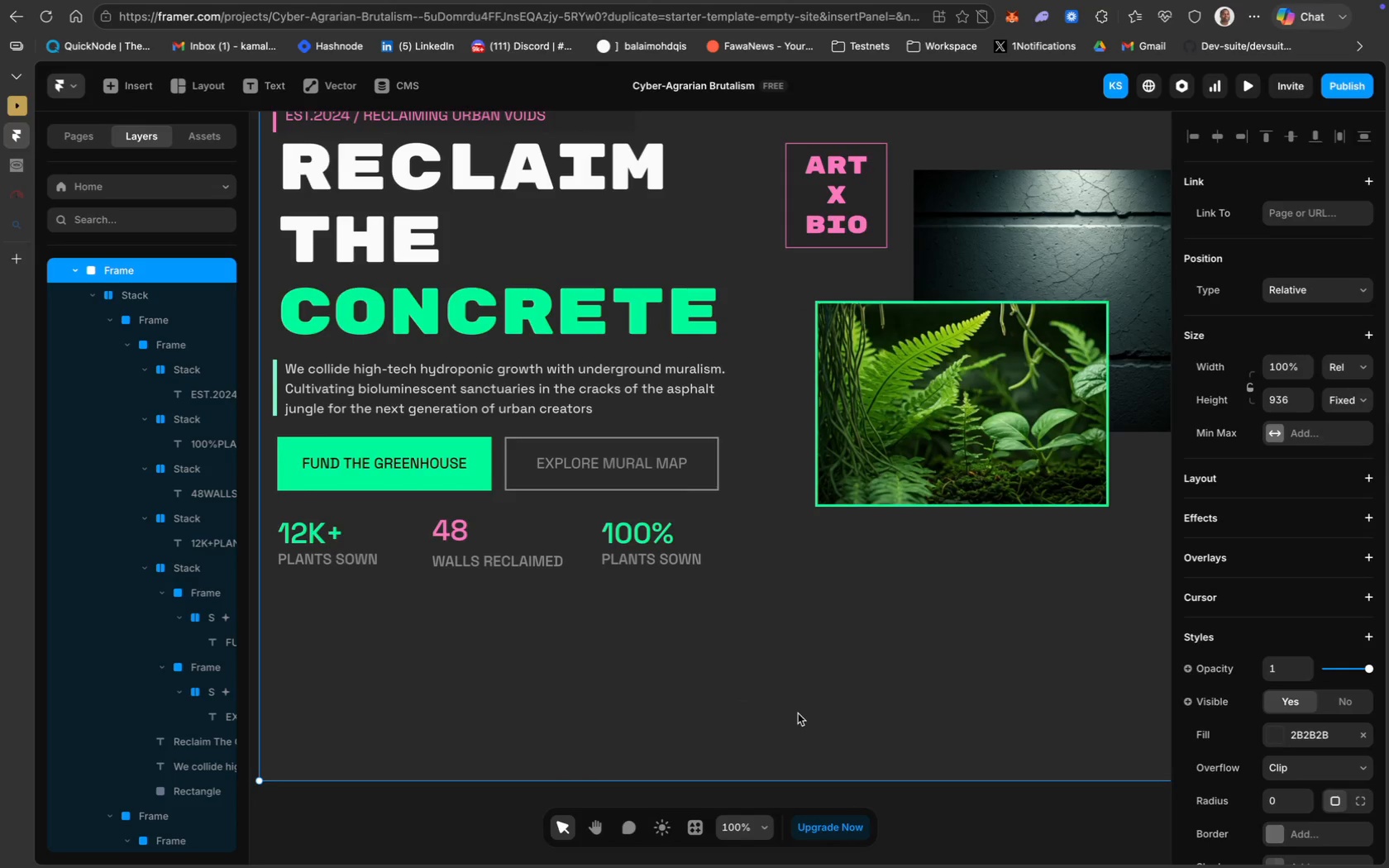 
key(Meta+Minus)
 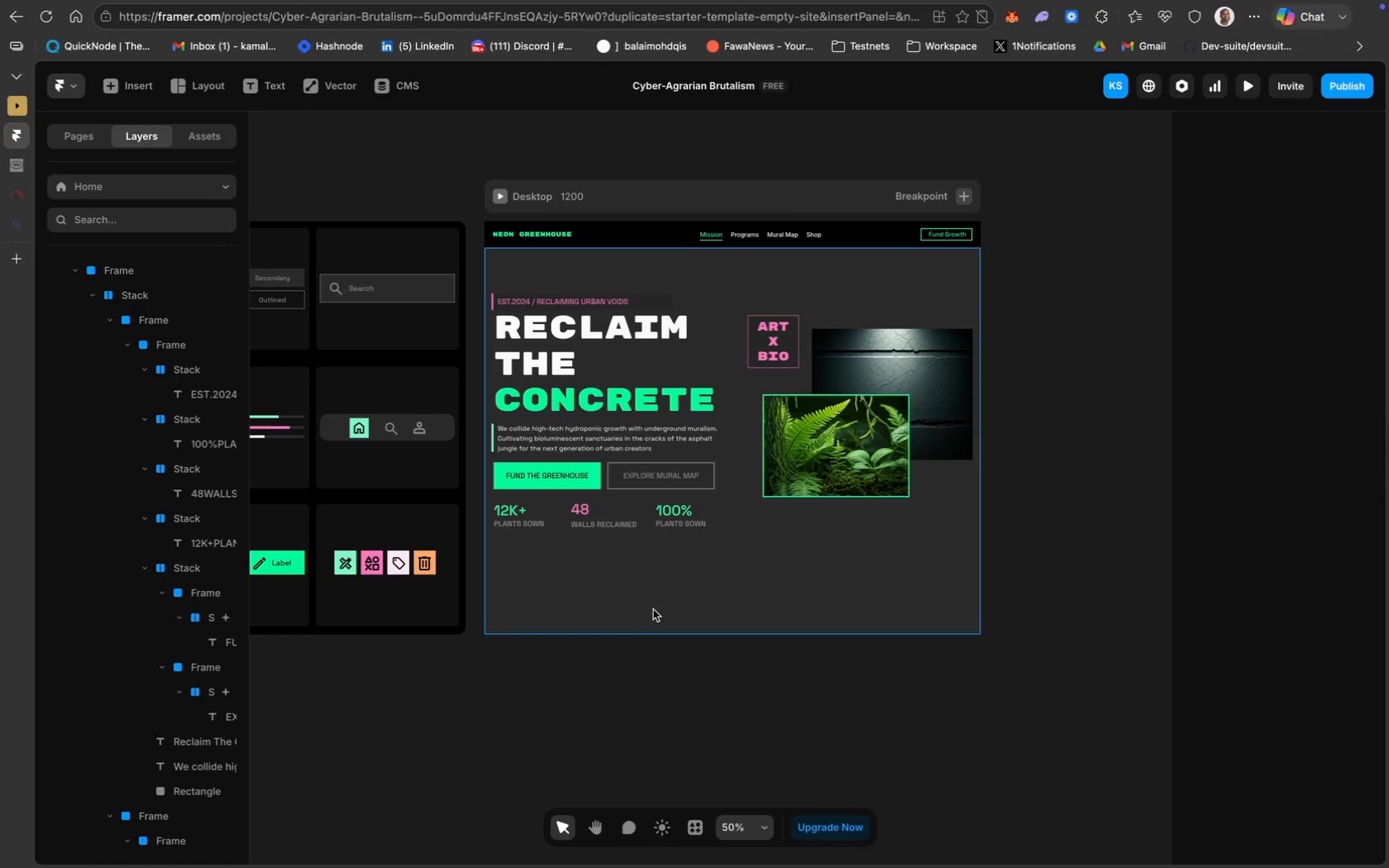 
wait(11.09)
 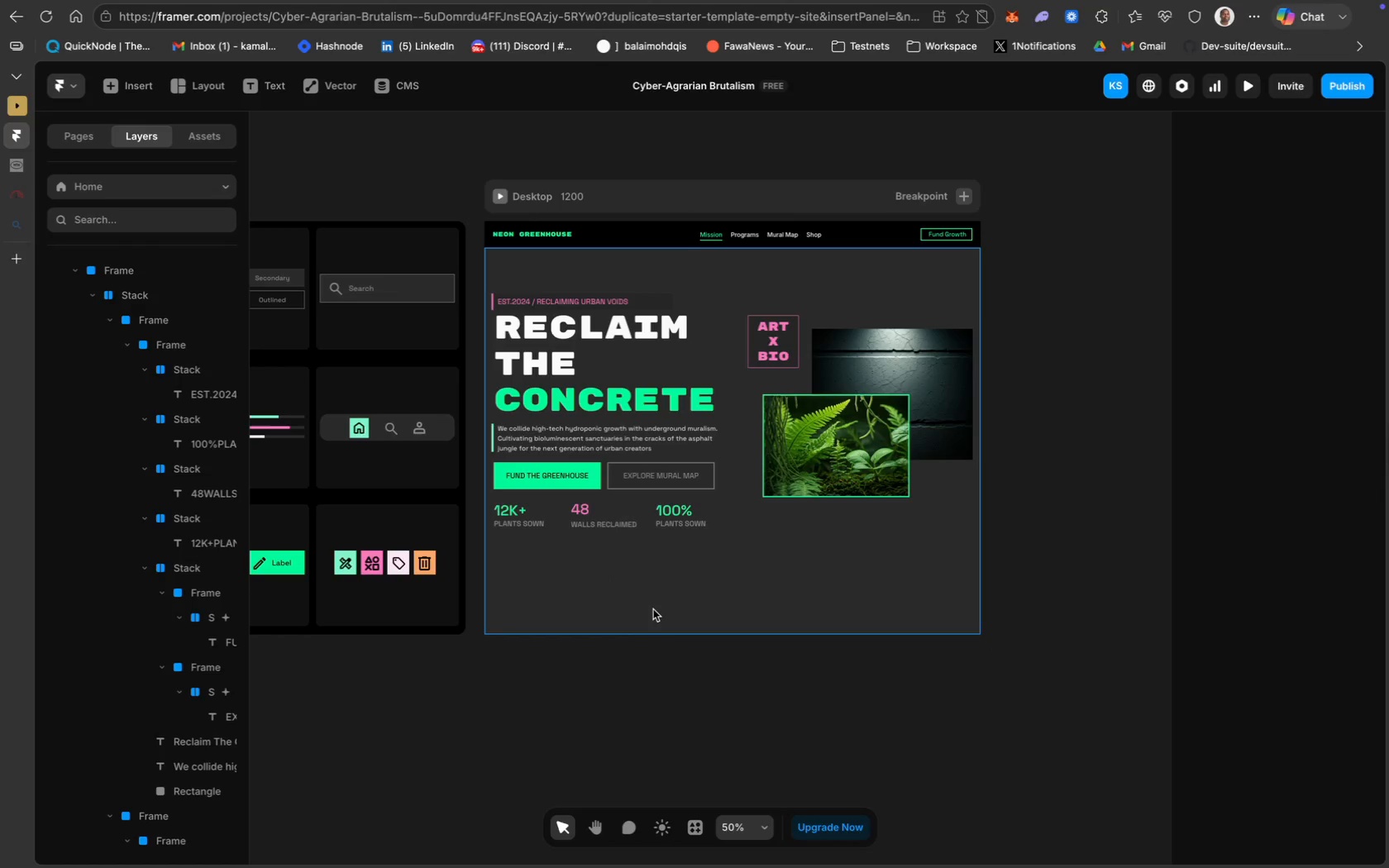 
key(Backspace)
 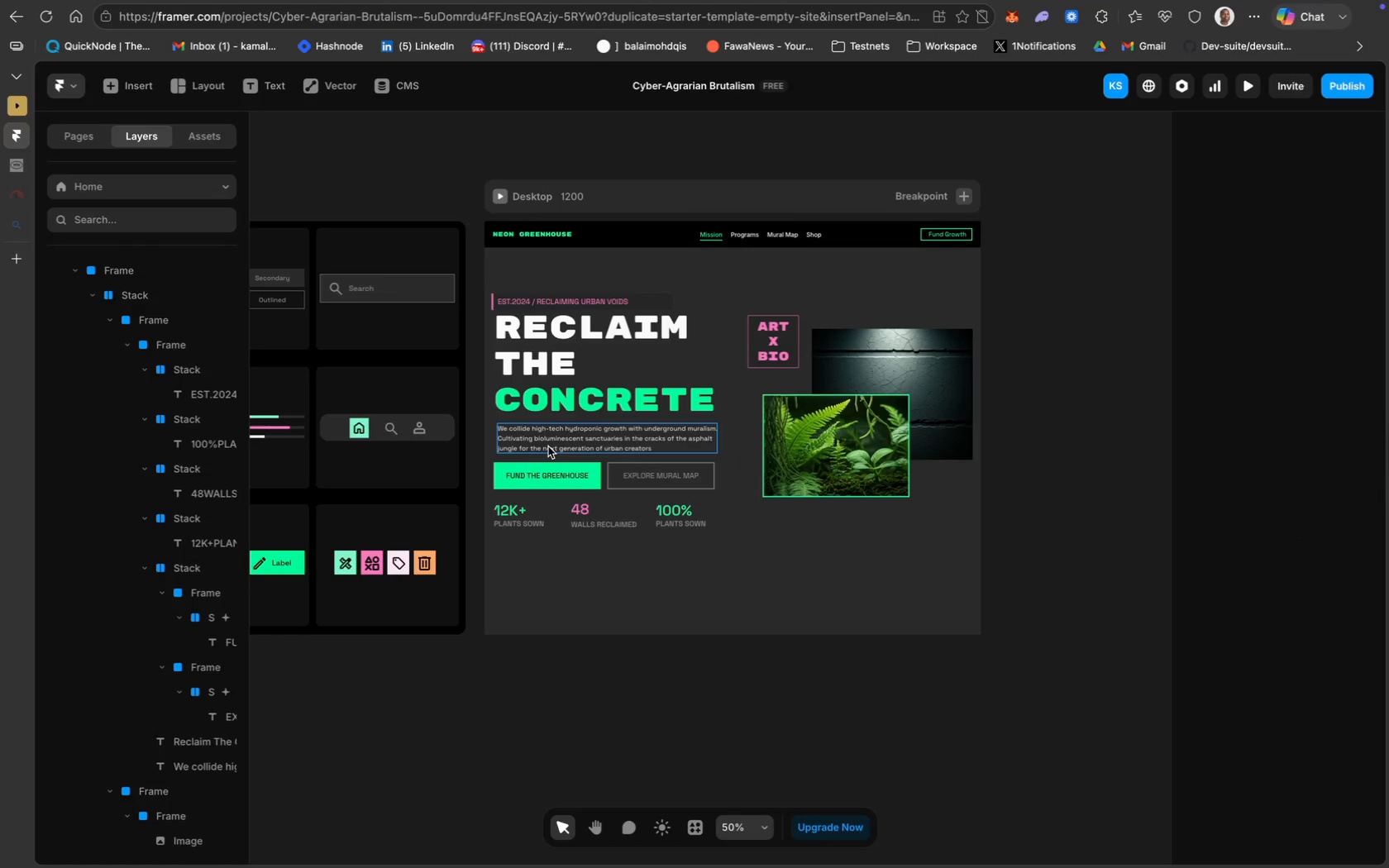 
key(Meta+Equal)
 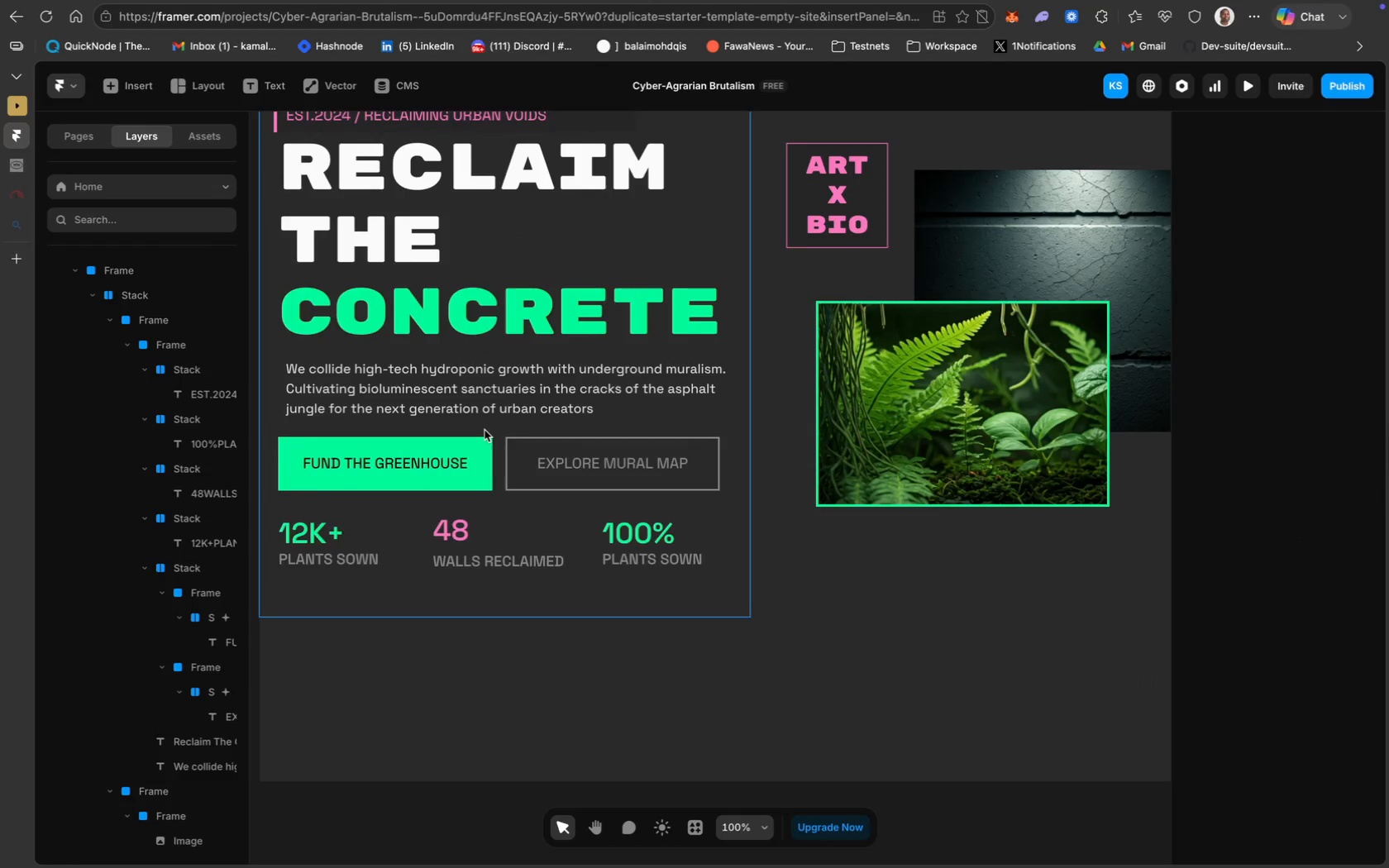 
scroll: coordinate [535, 438], scroll_direction: up, amount: 21.0
 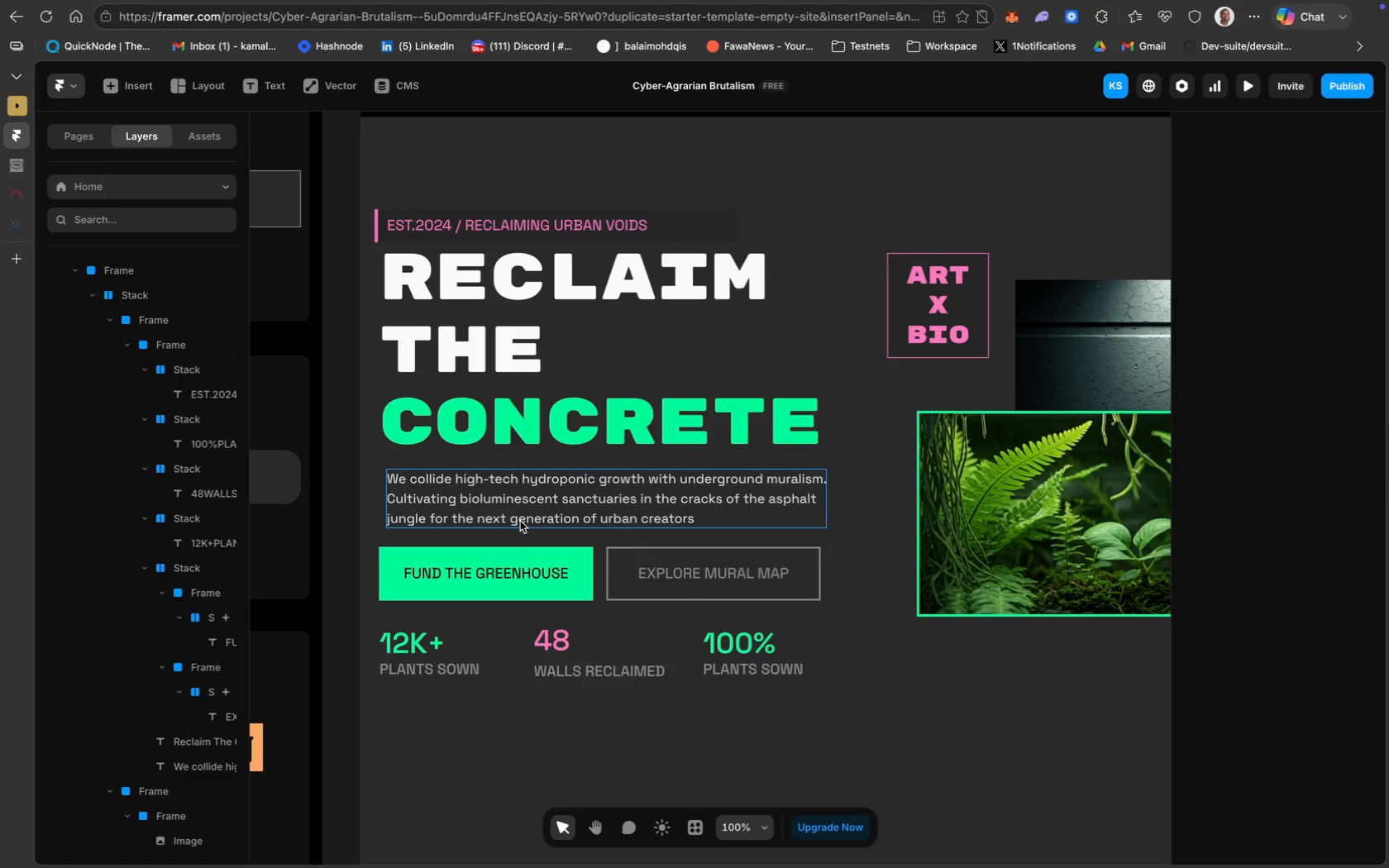 
left_click_drag(start_coordinate=[520, 521], to_coordinate=[514, 522])
 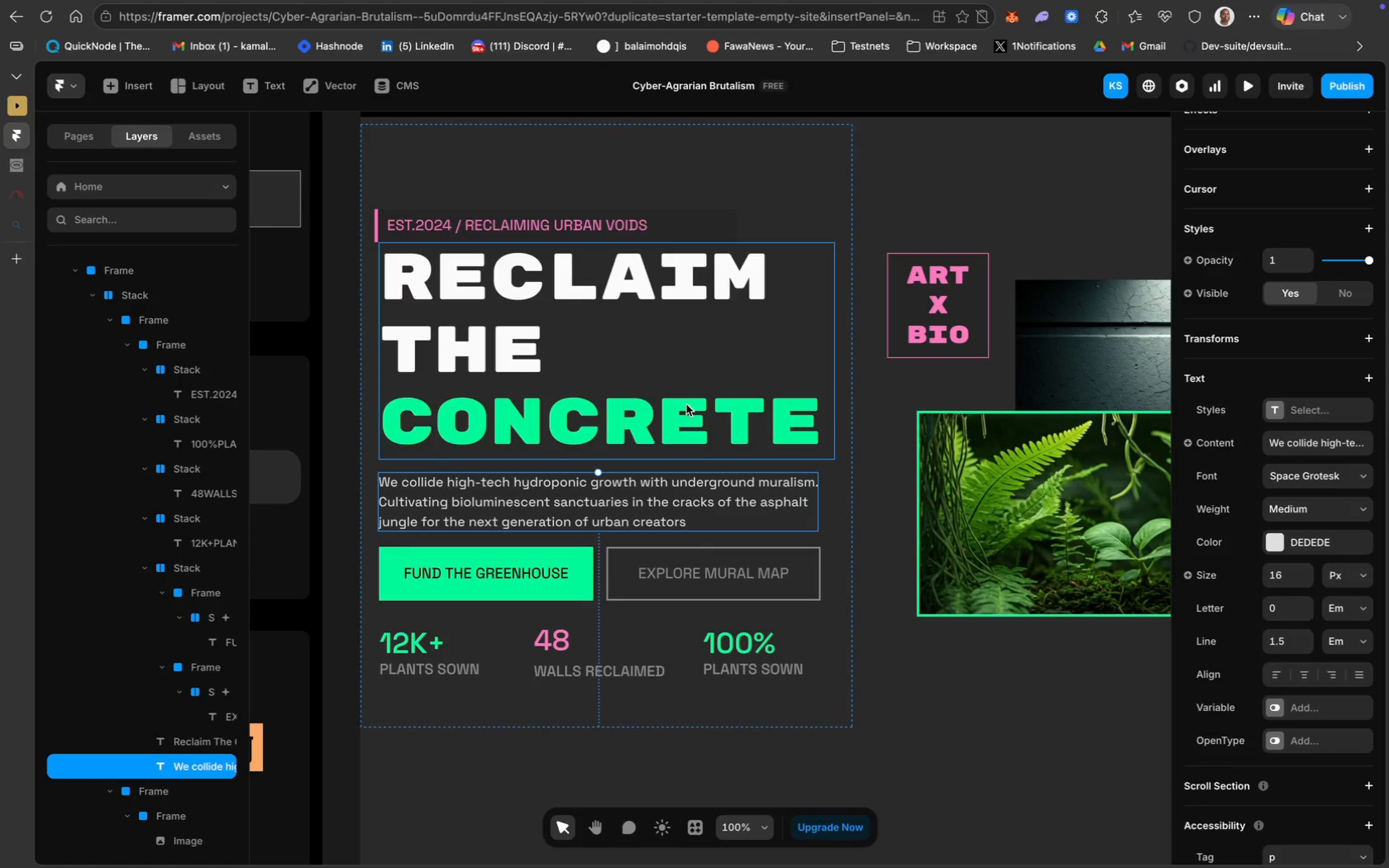 
wait(9.87)
 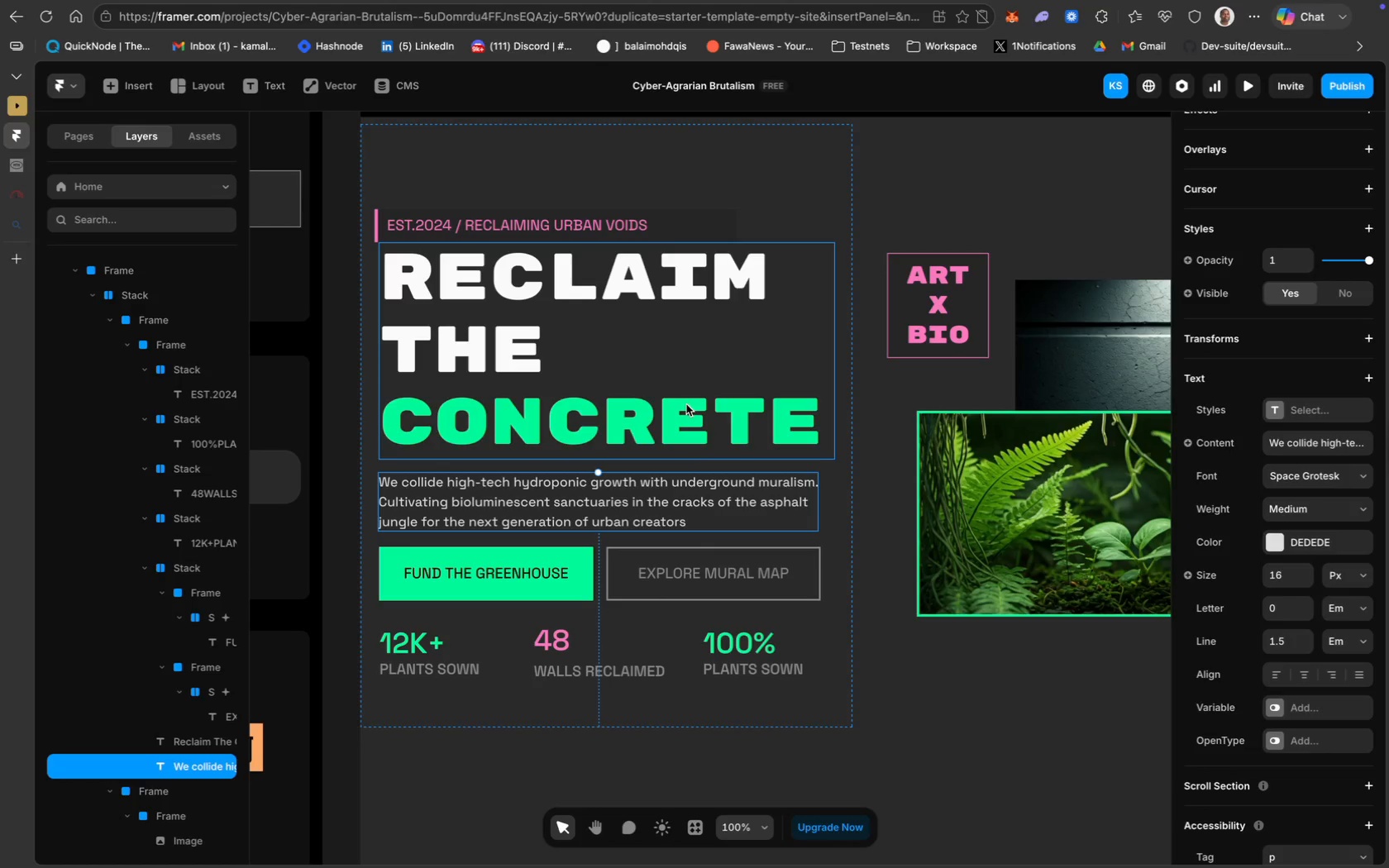 
left_click([675, 222])
 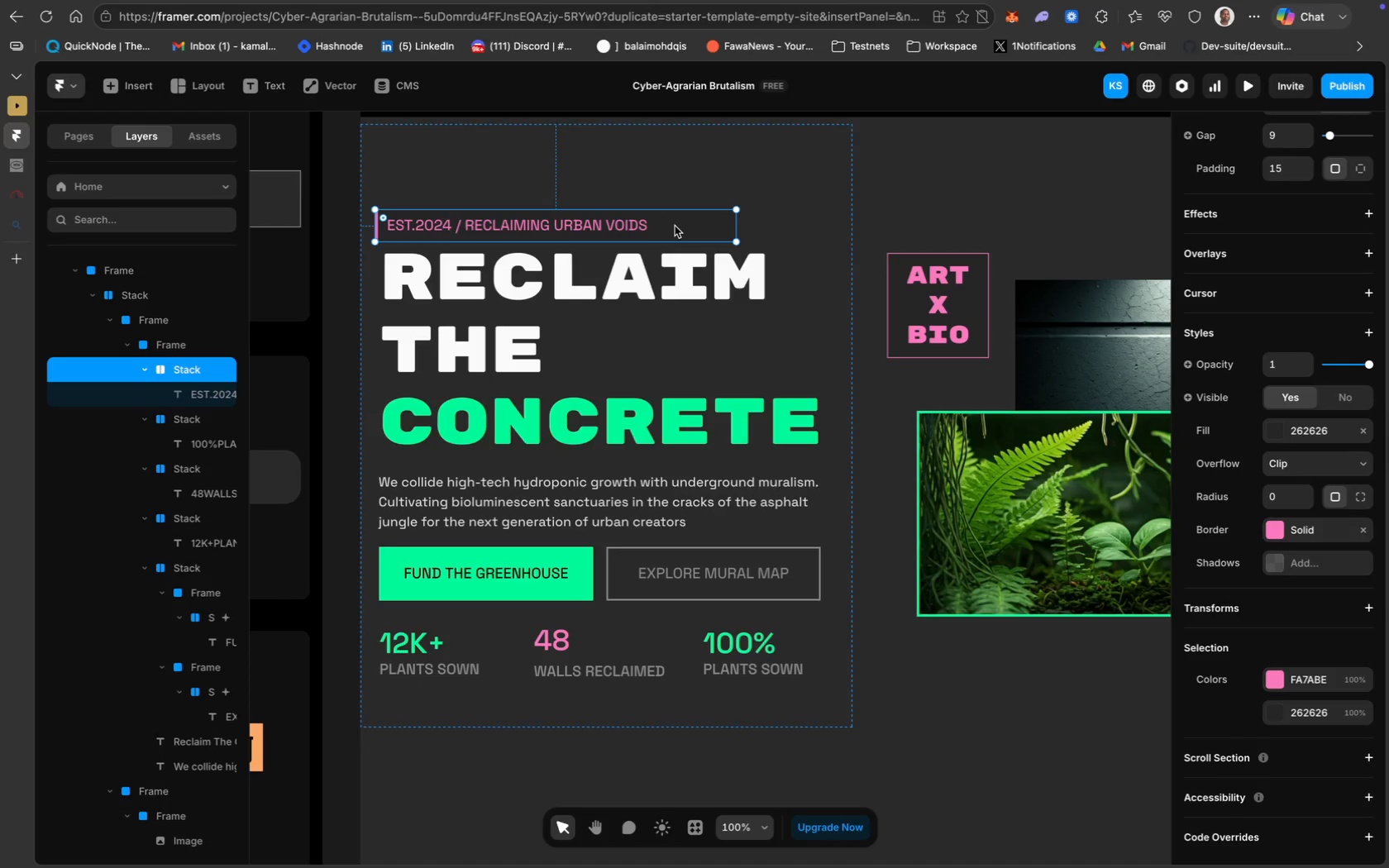 
left_click_drag(start_coordinate=[675, 226], to_coordinate=[682, 227])
 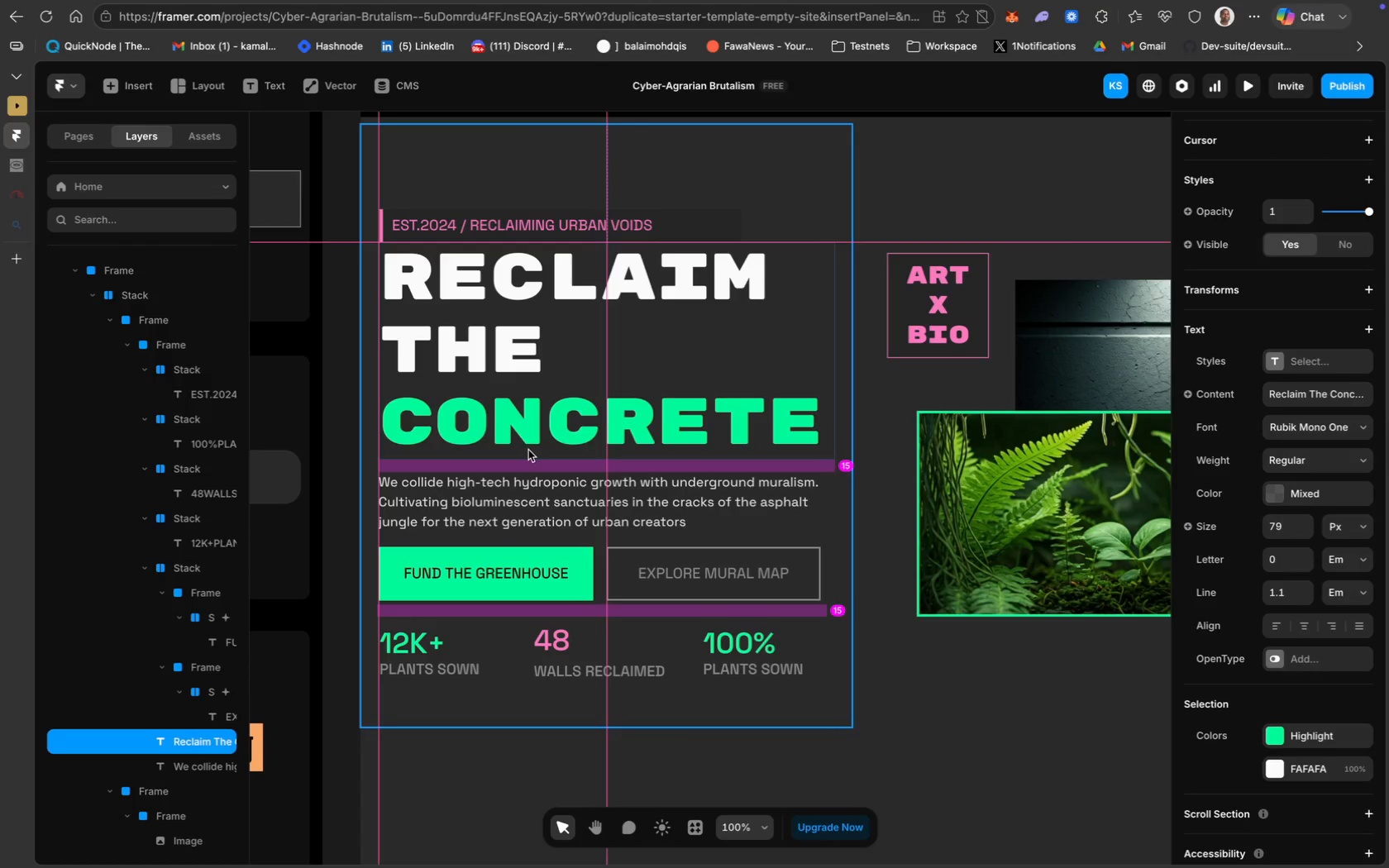 
wait(6.17)
 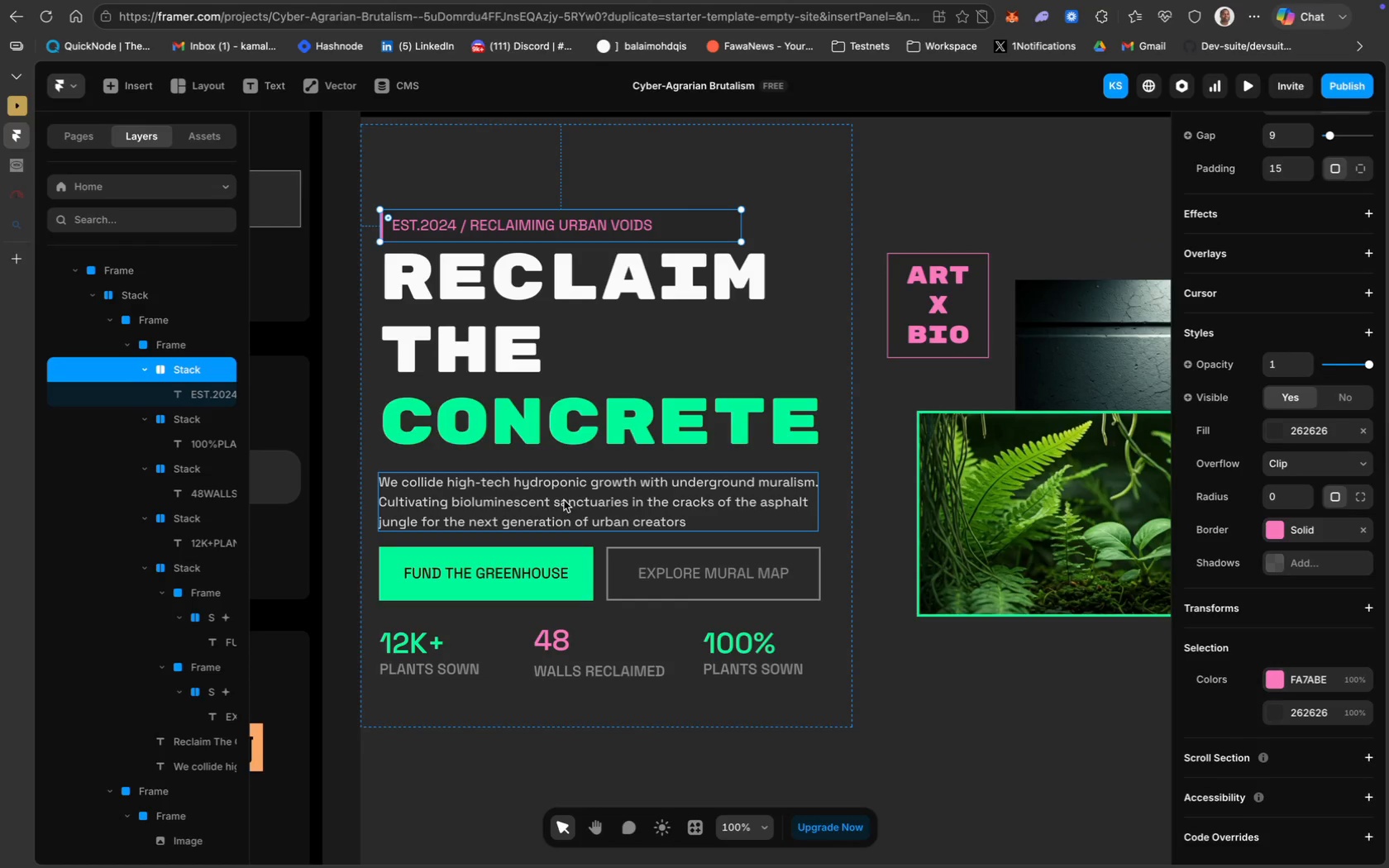 
left_click([570, 816])
 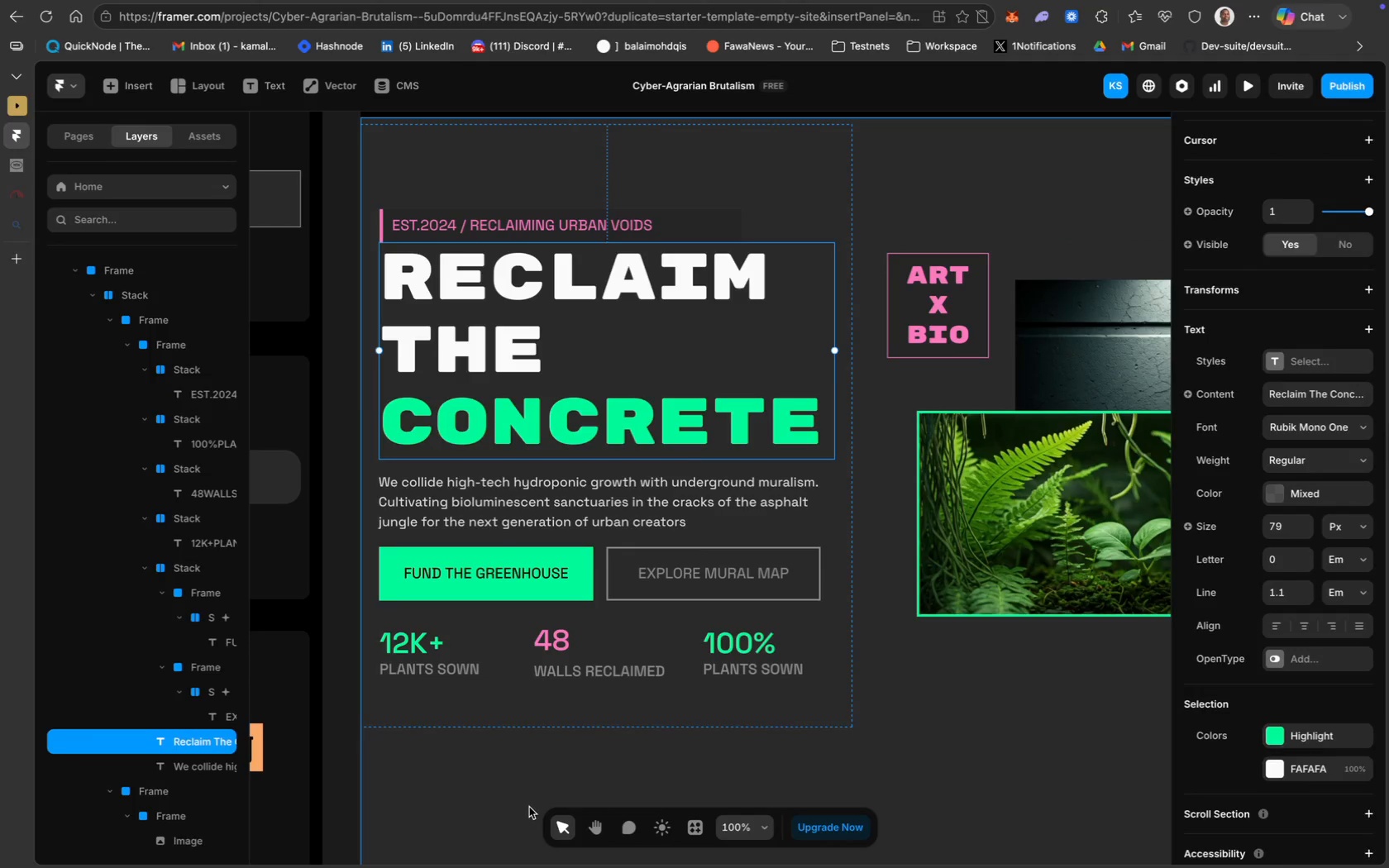 
left_click([527, 806])
 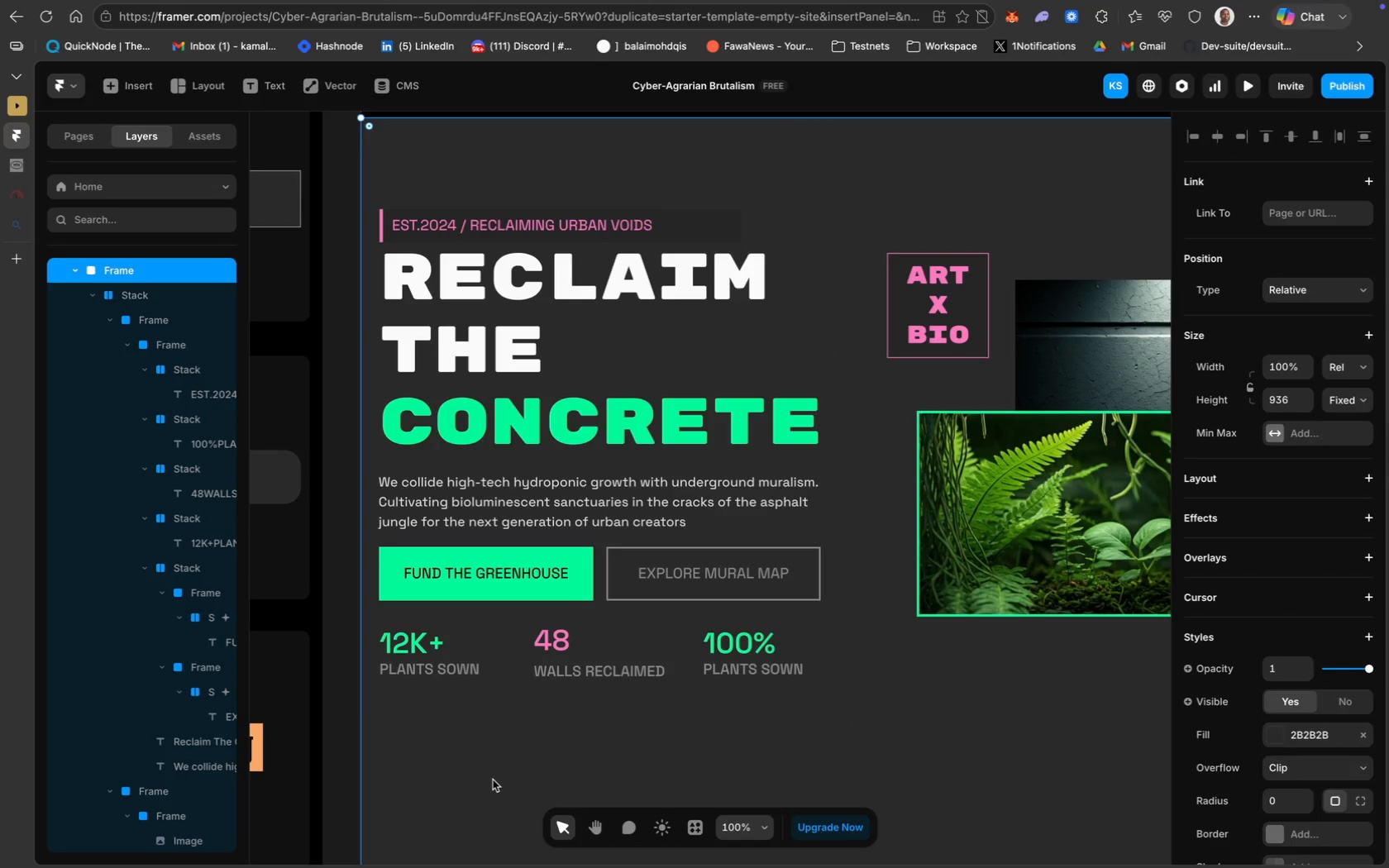 
left_click([493, 778])
 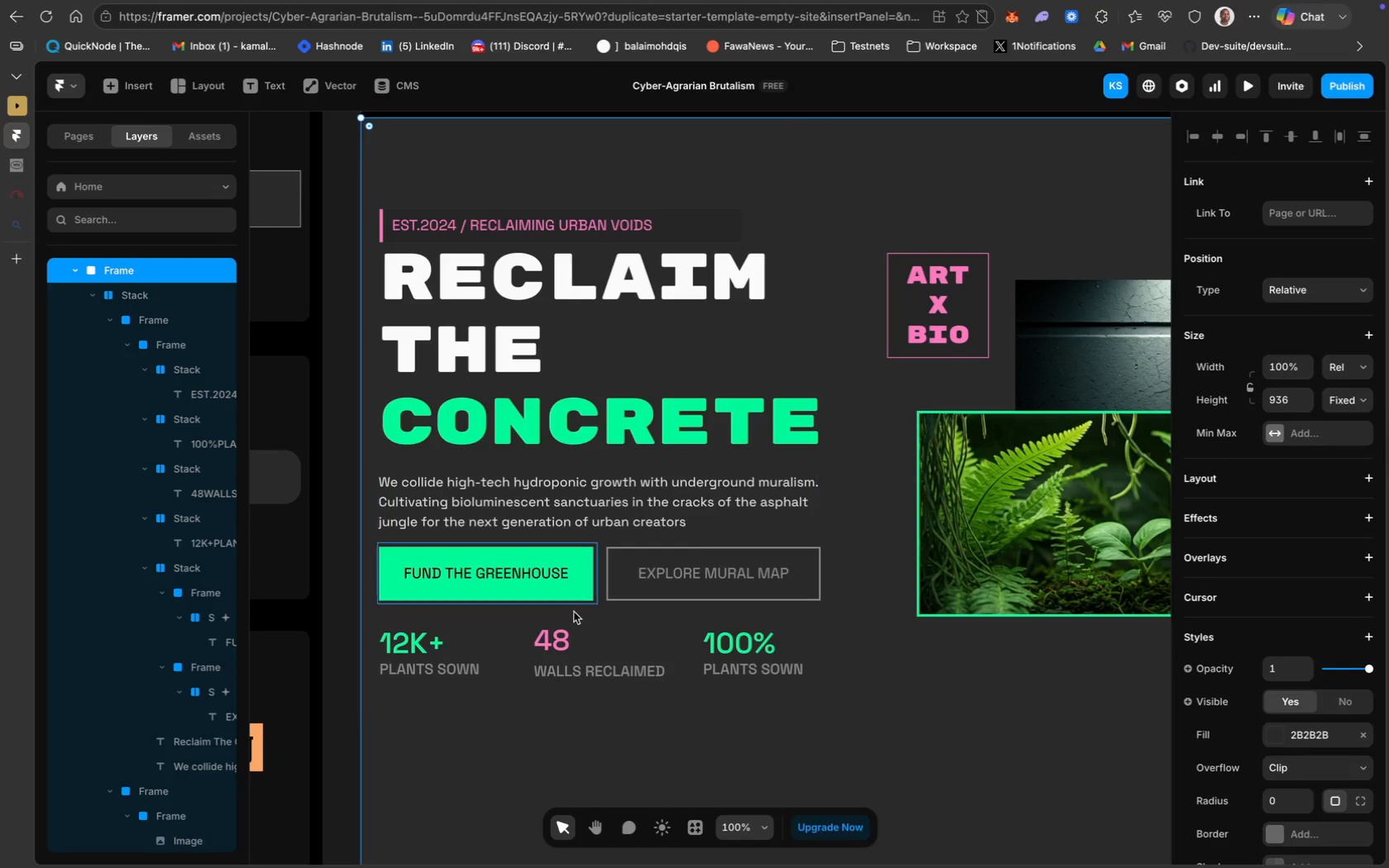 
left_click([854, 739])
 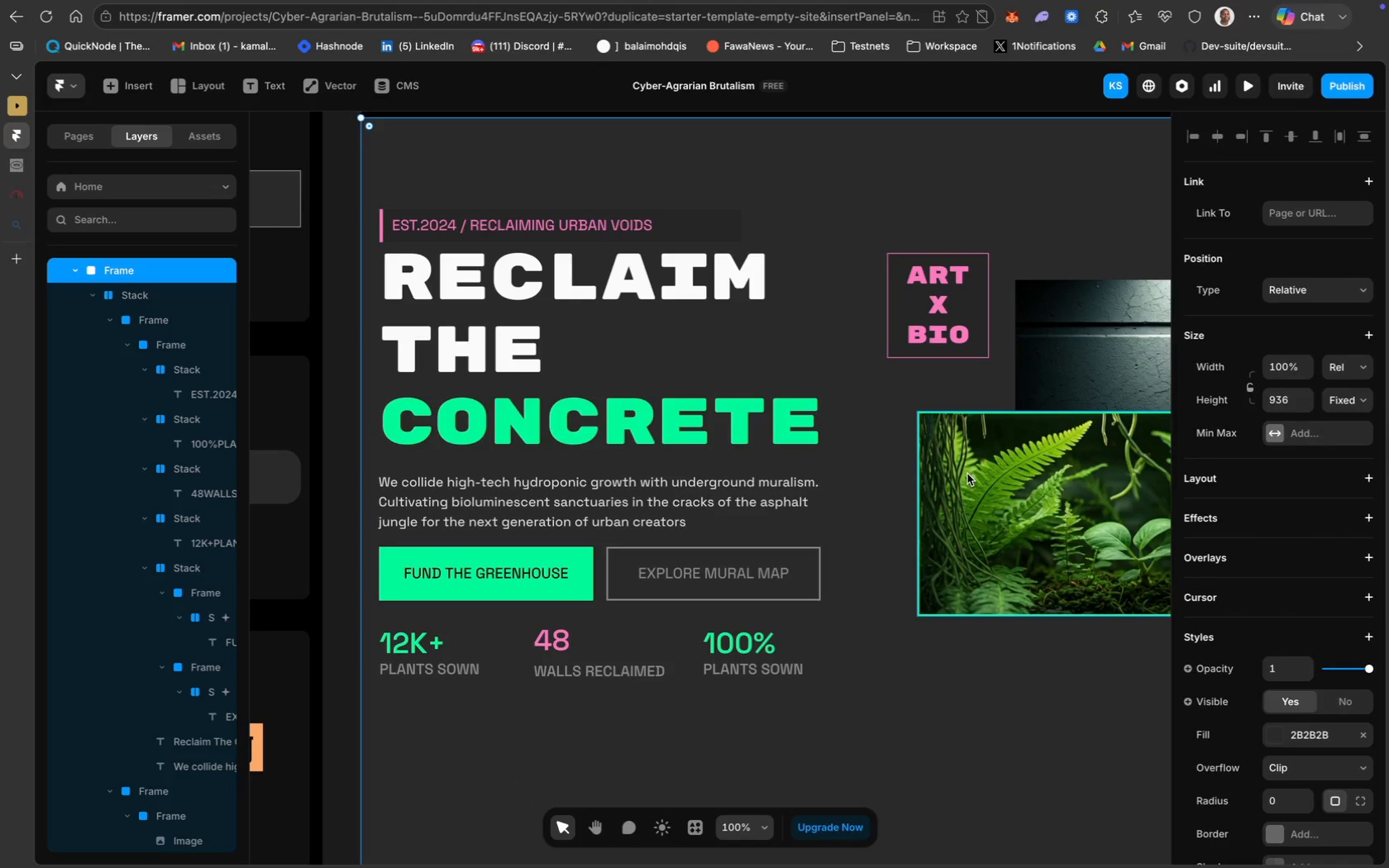 
scroll: coordinate [967, 474], scroll_direction: down, amount: 24.0
 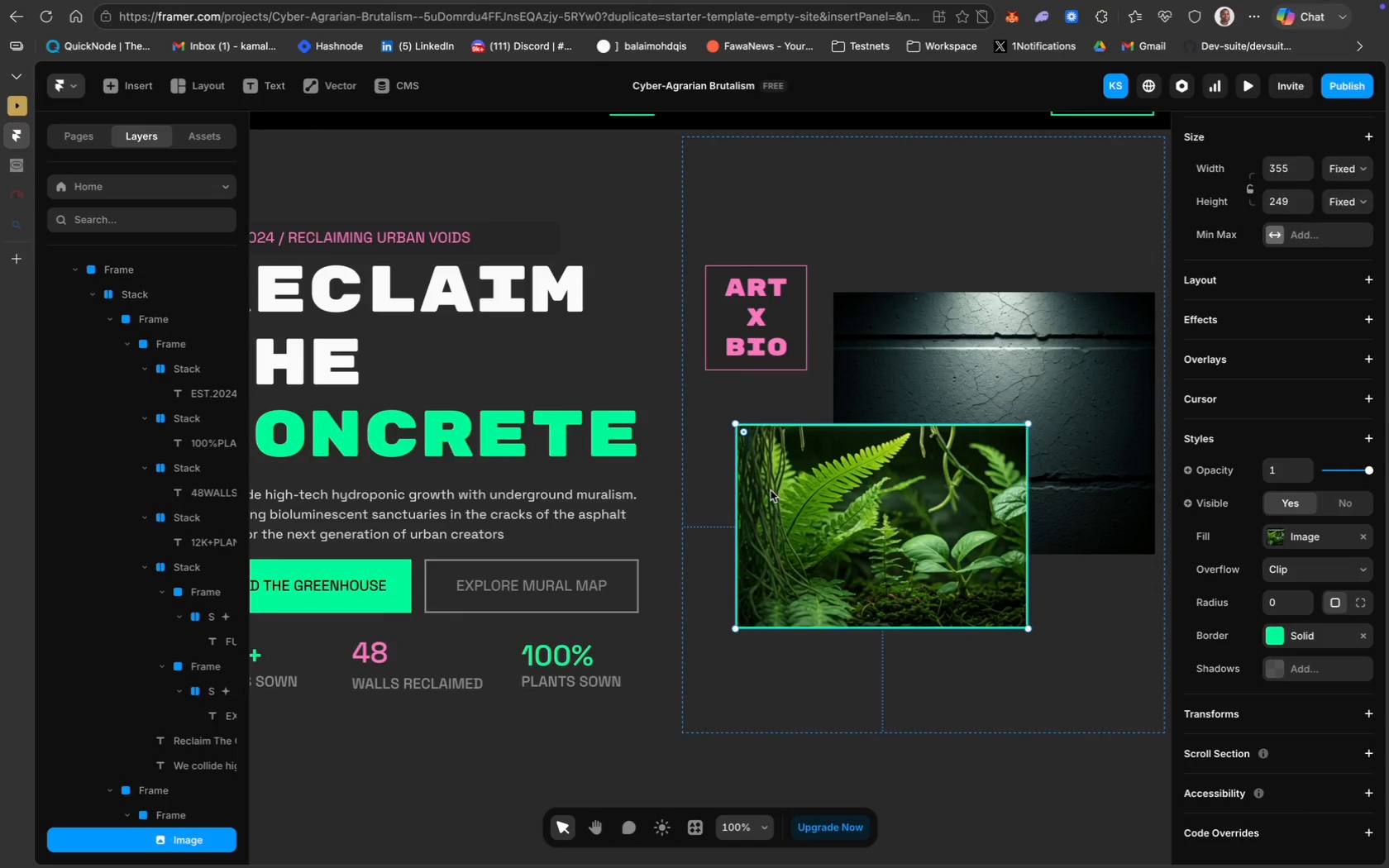 
key(Meta+Minus)
 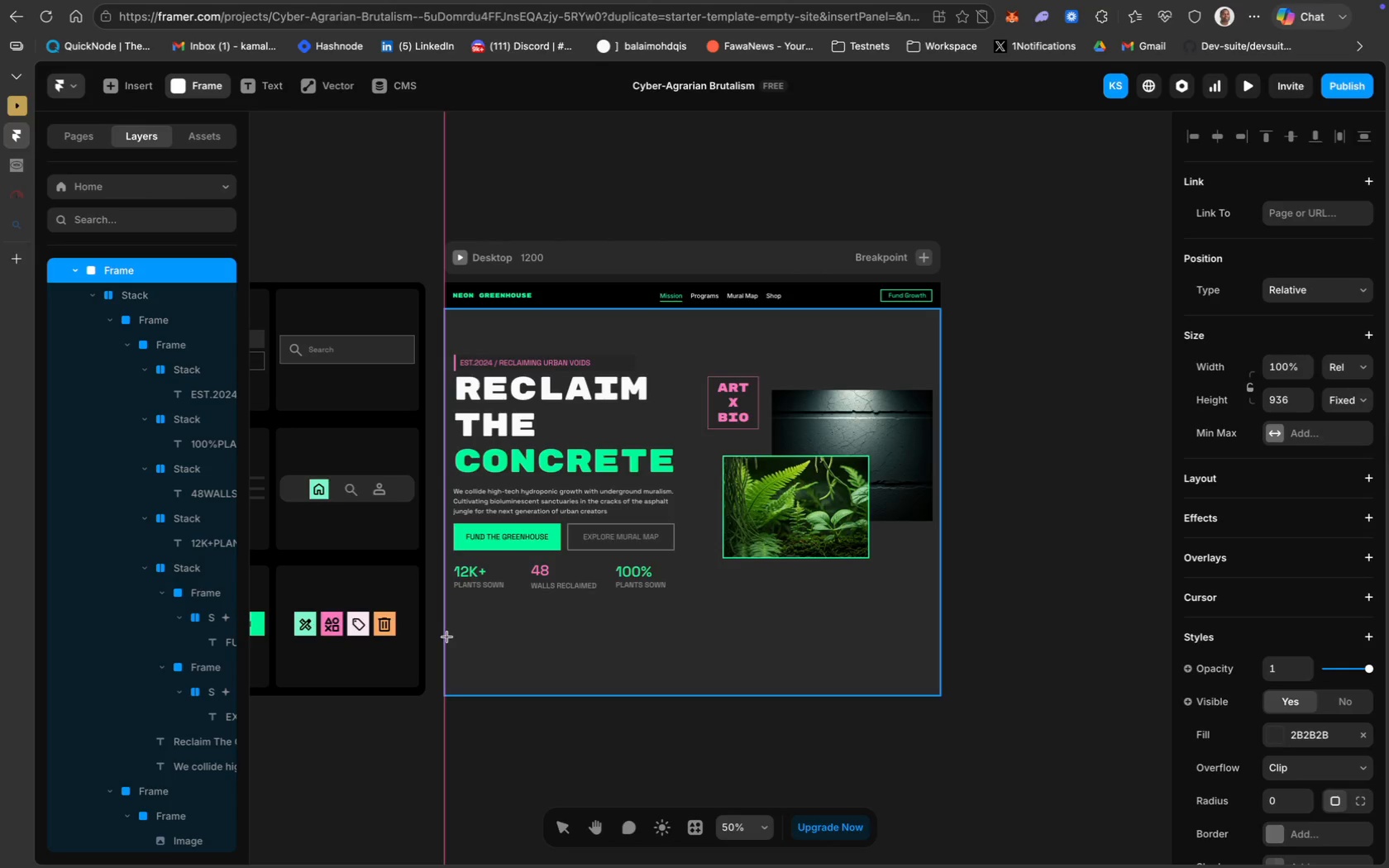 
wait(46.36)
 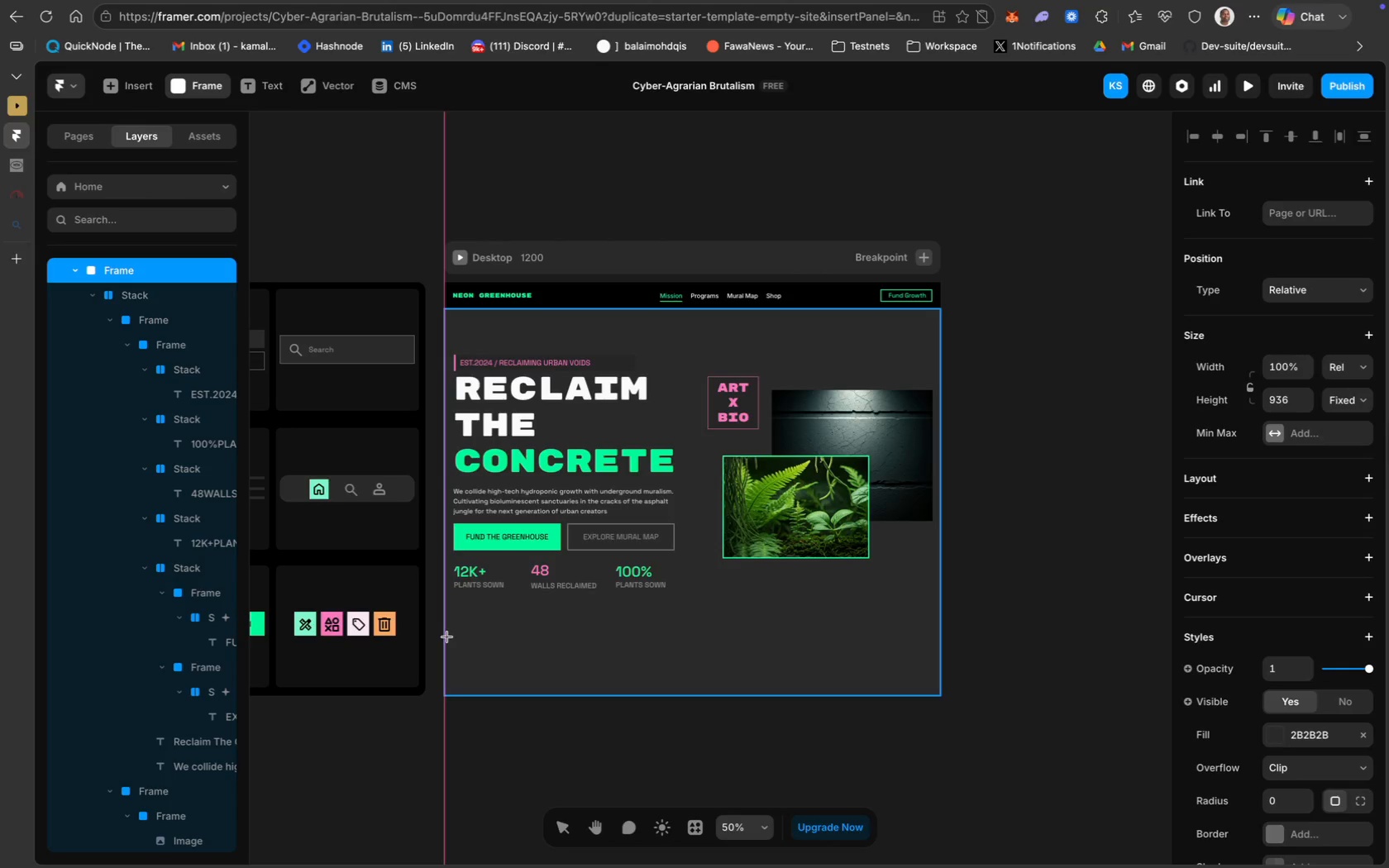 
left_click_drag(start_coordinate=[447, 634], to_coordinate=[937, 674])
 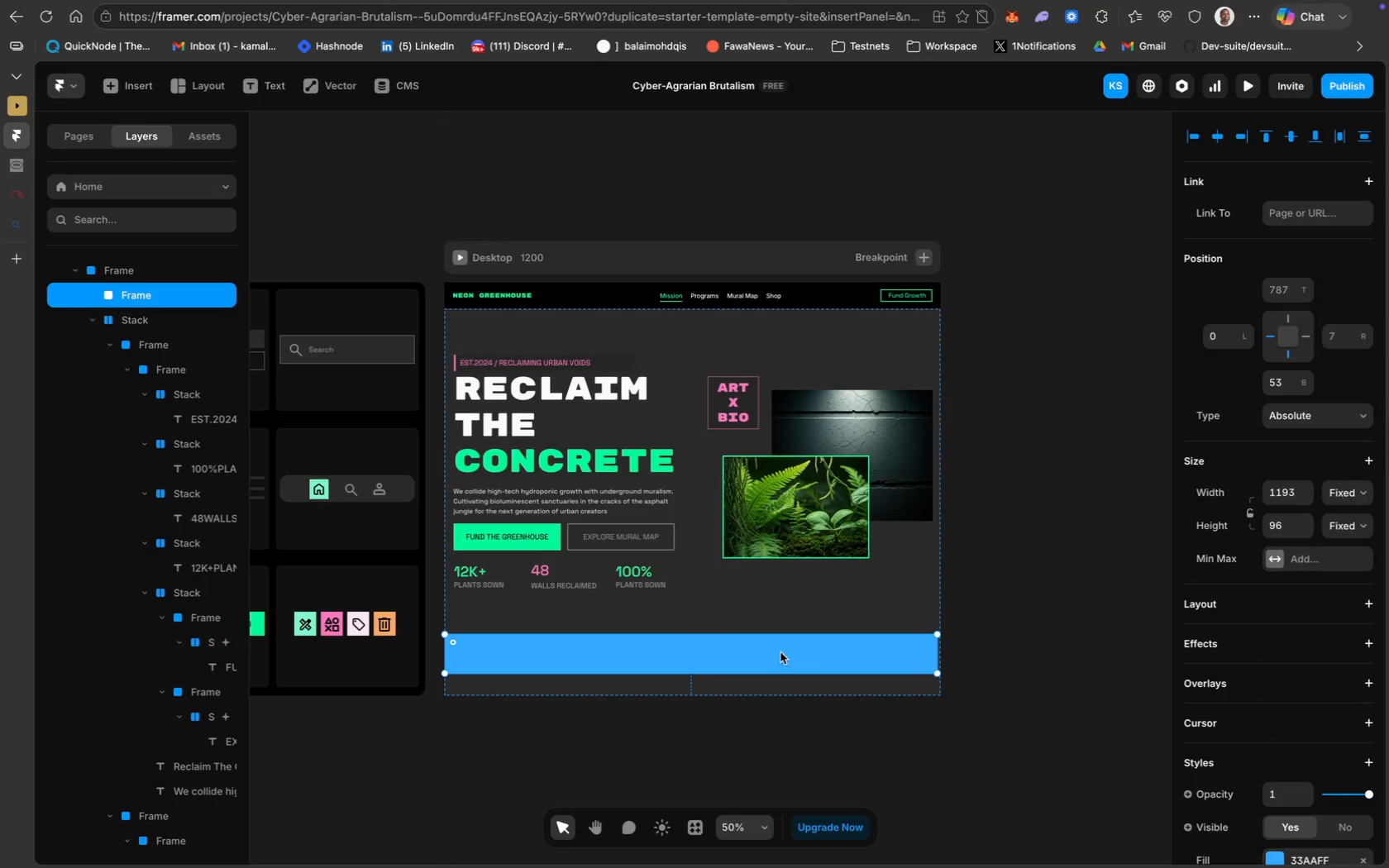 
left_click_drag(start_coordinate=[780, 652], to_coordinate=[780, 642])
 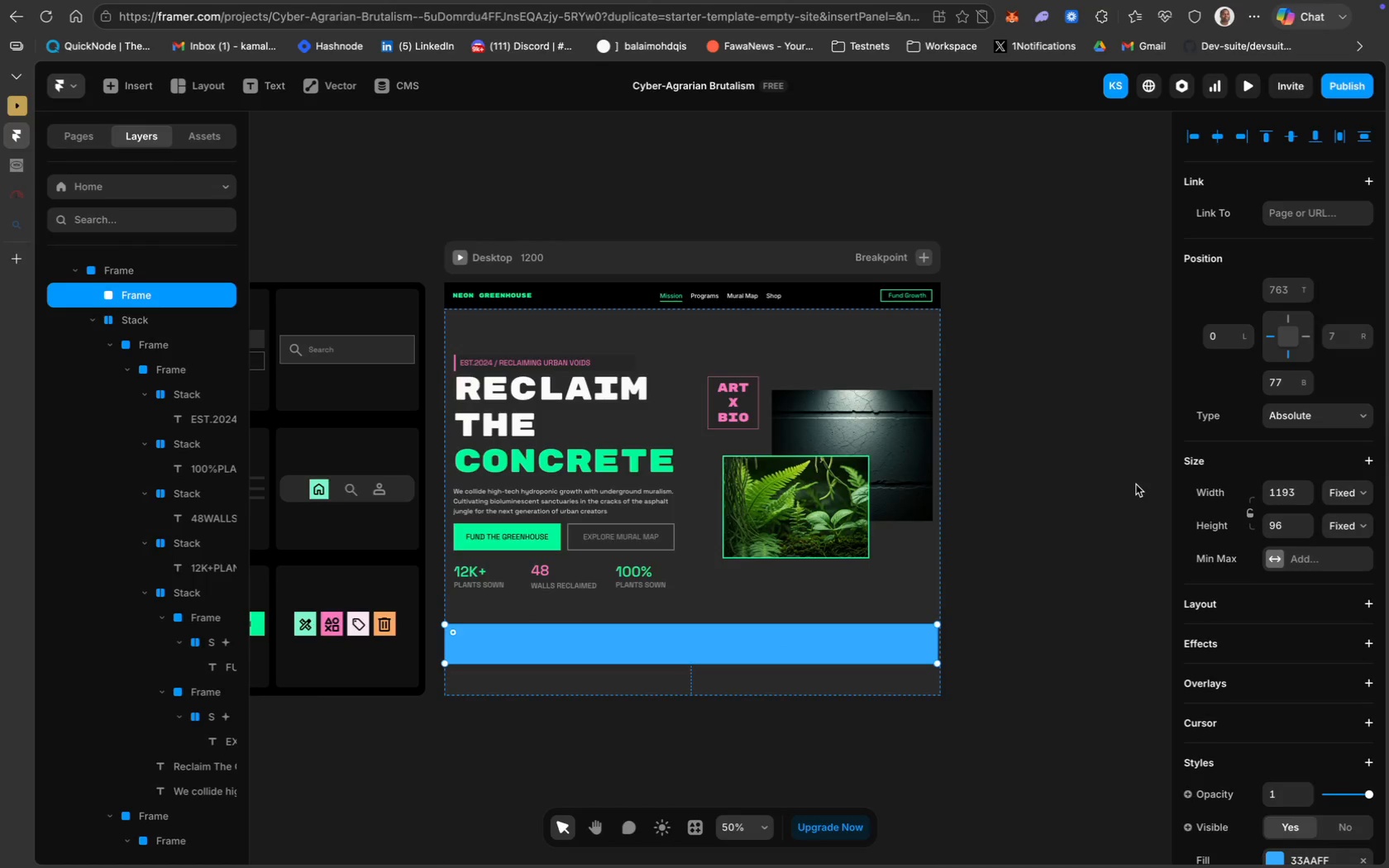 
scroll: coordinate [1234, 622], scroll_direction: down, amount: 57.0
 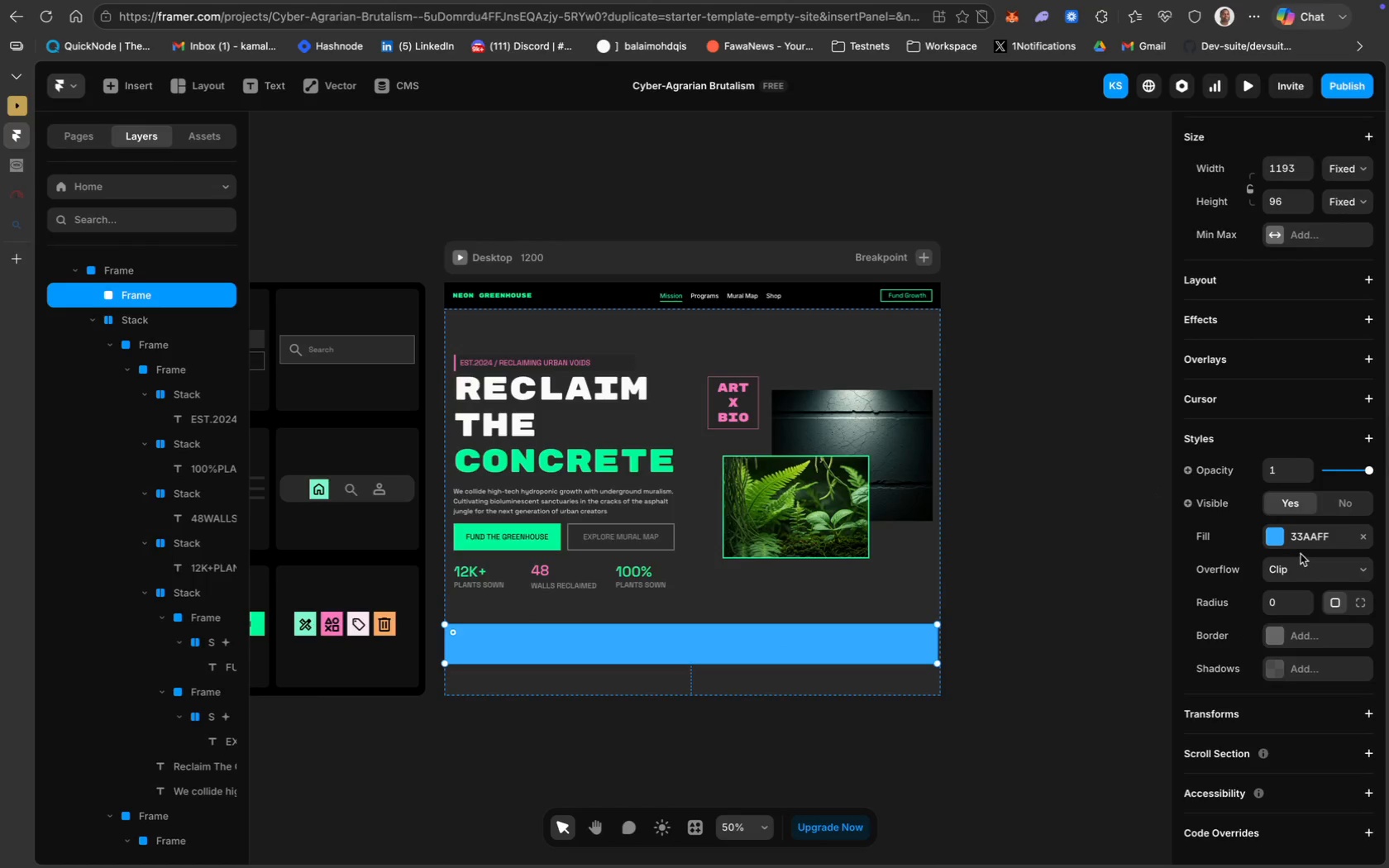 
left_click([1302, 537])
 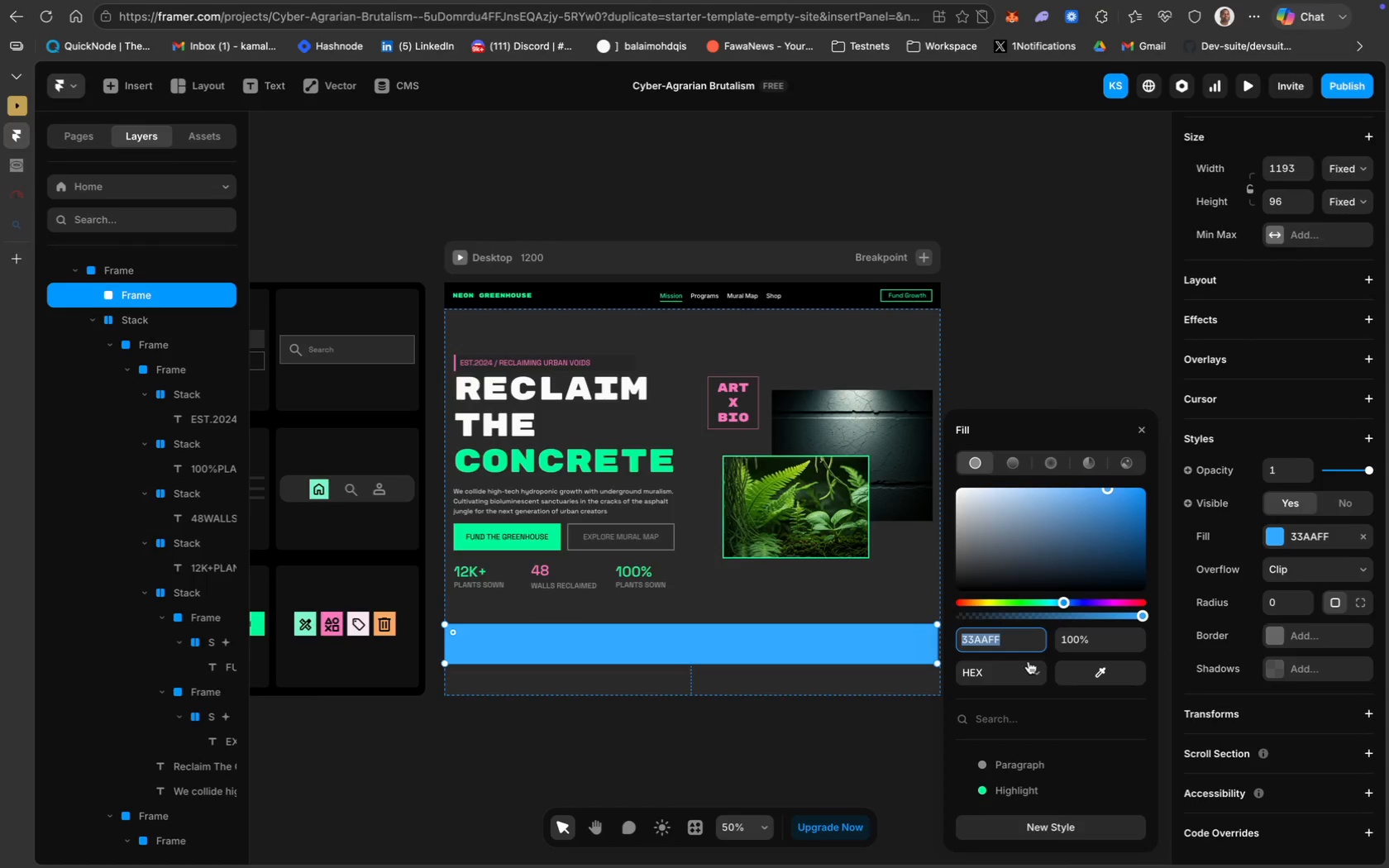 
type(00000)
 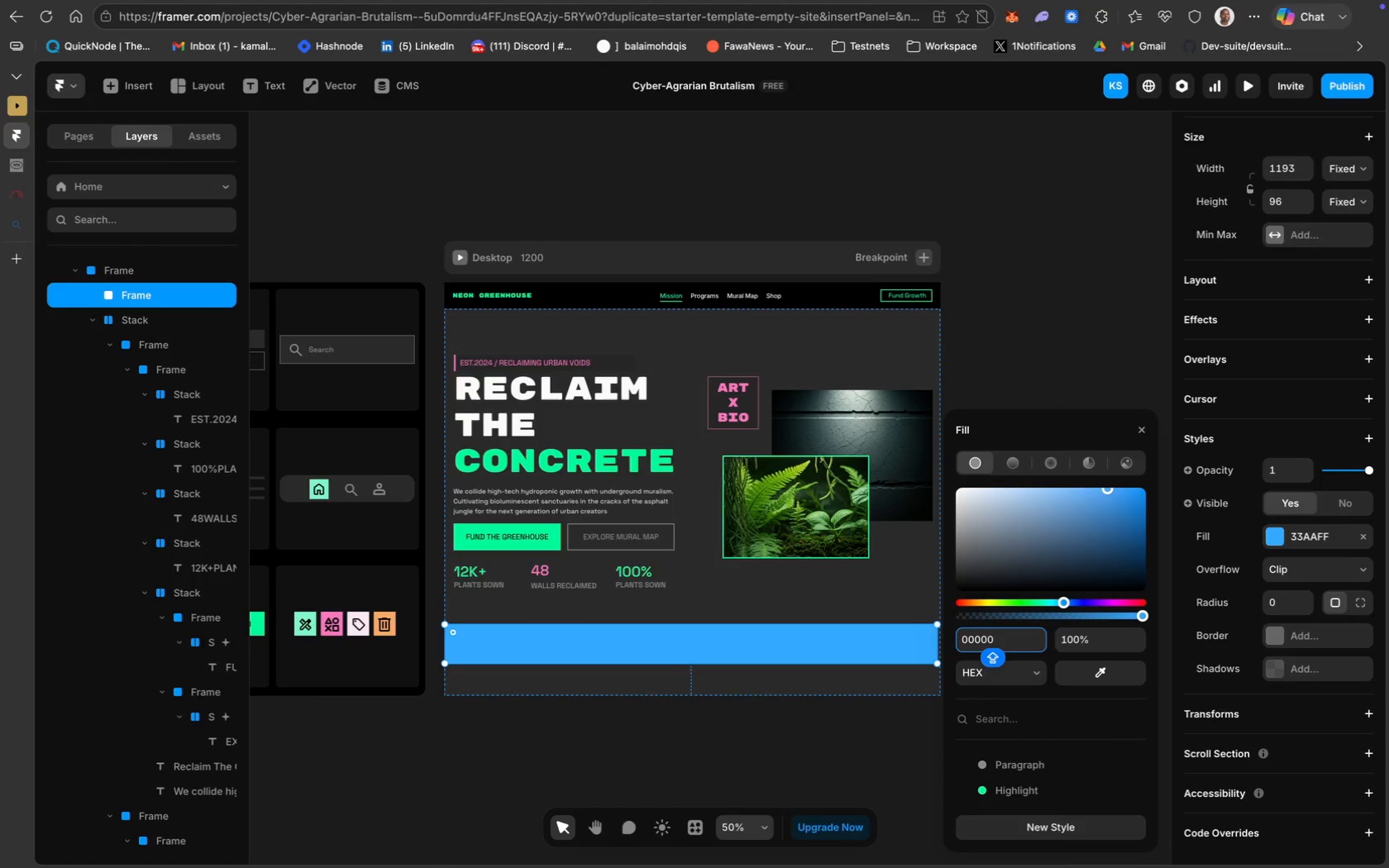 
key(0)
 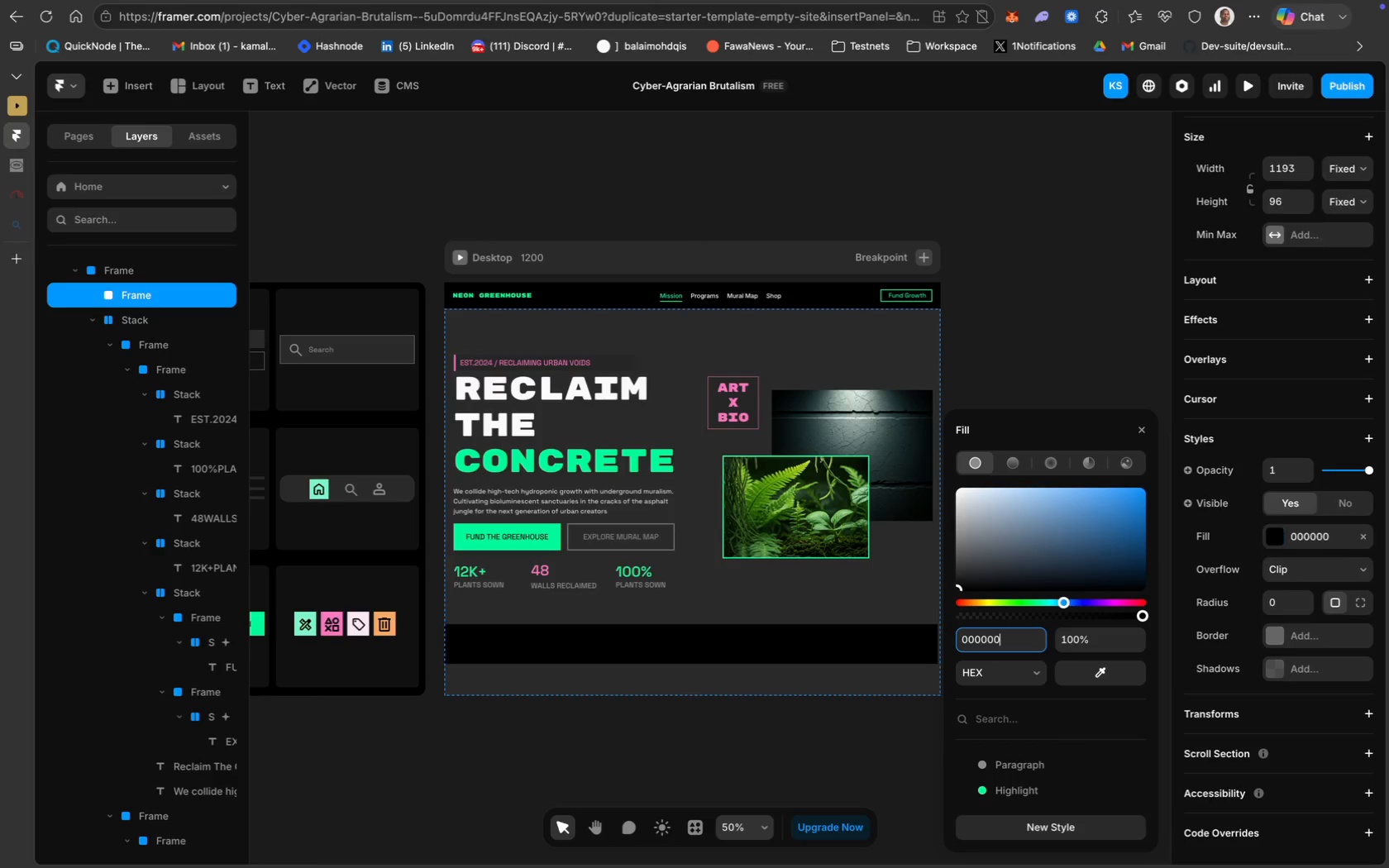 
key(Enter)
 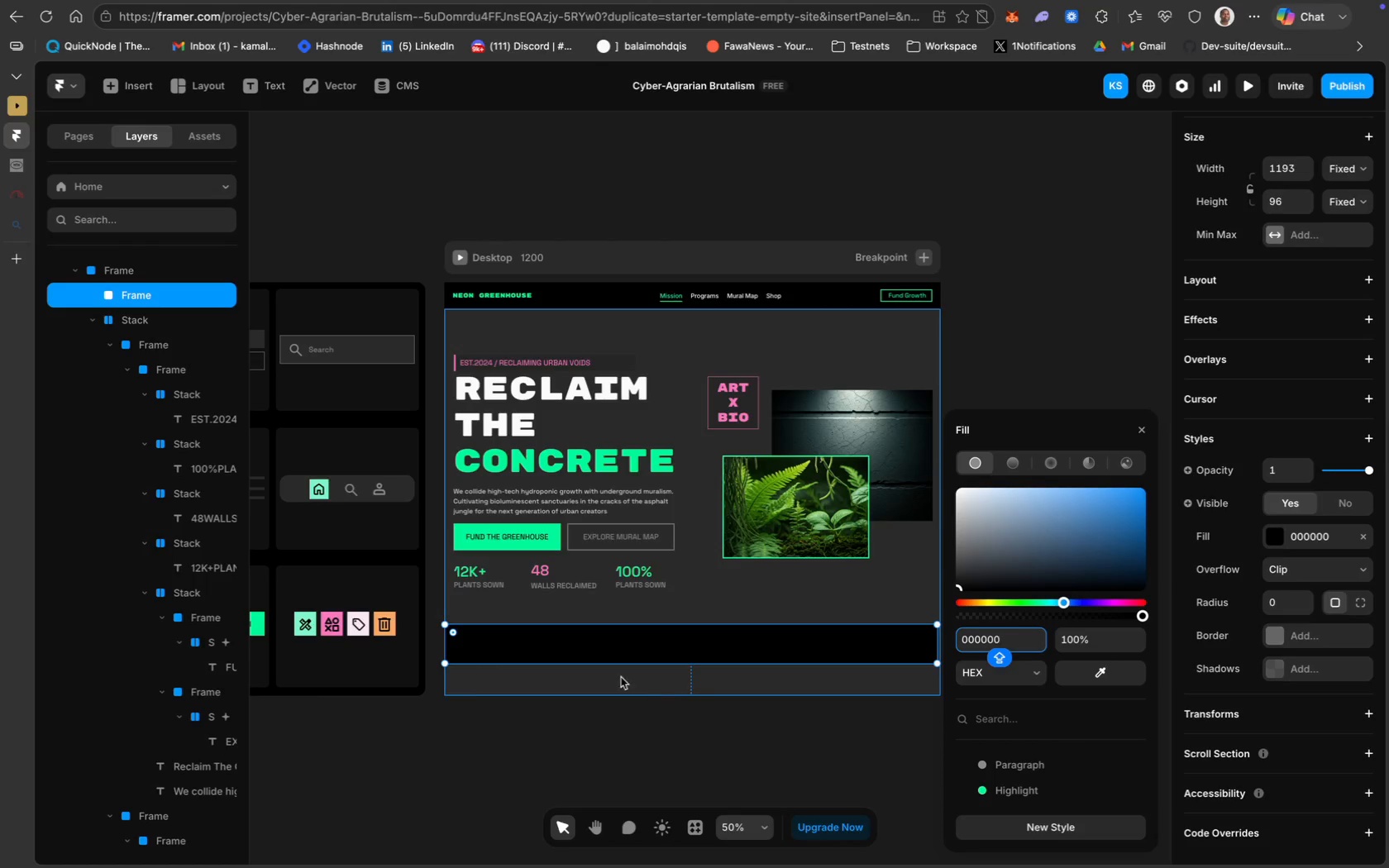 
wait(76.0)
 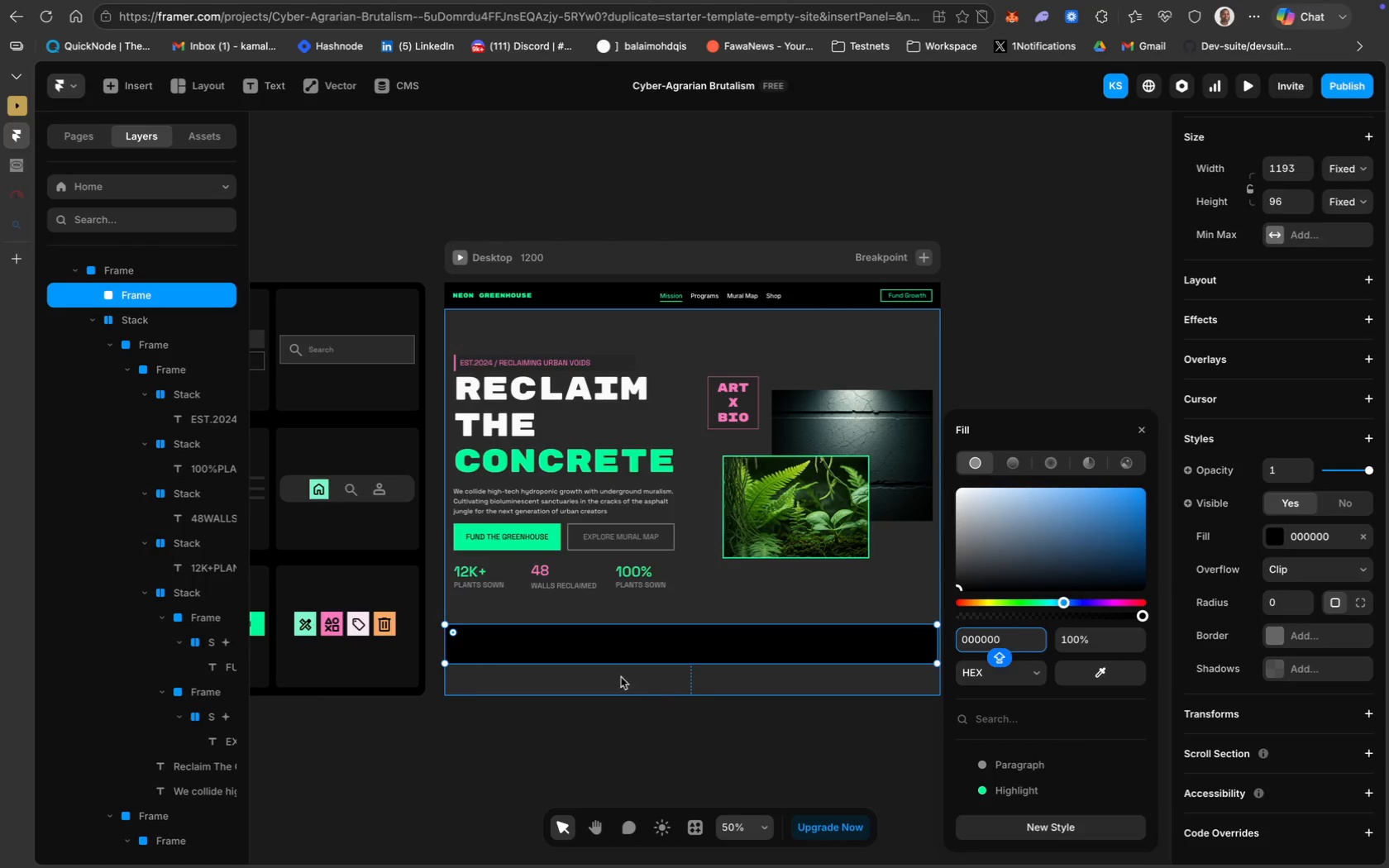 
double_click([507, 646])
 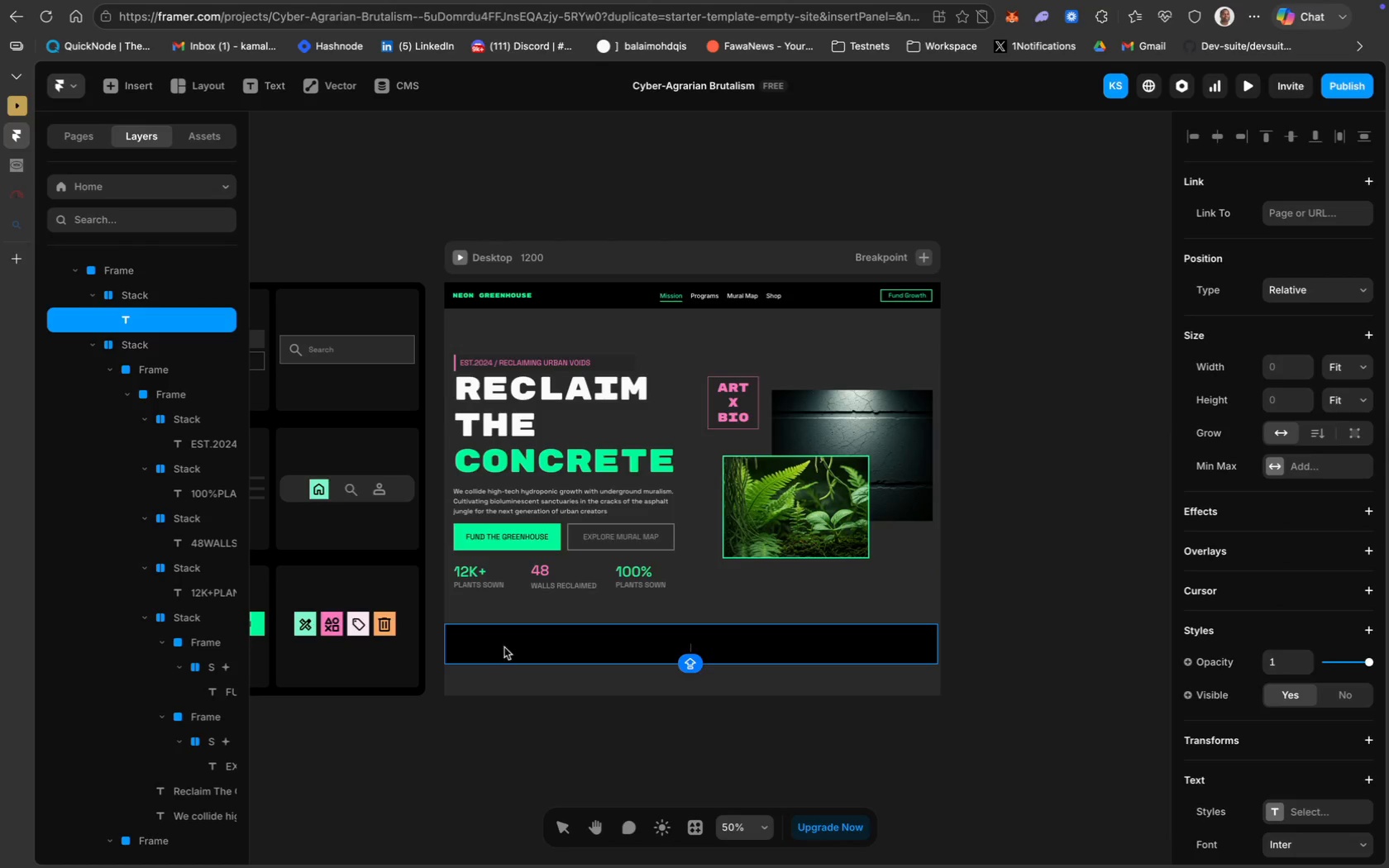 
left_click([593, 714])
 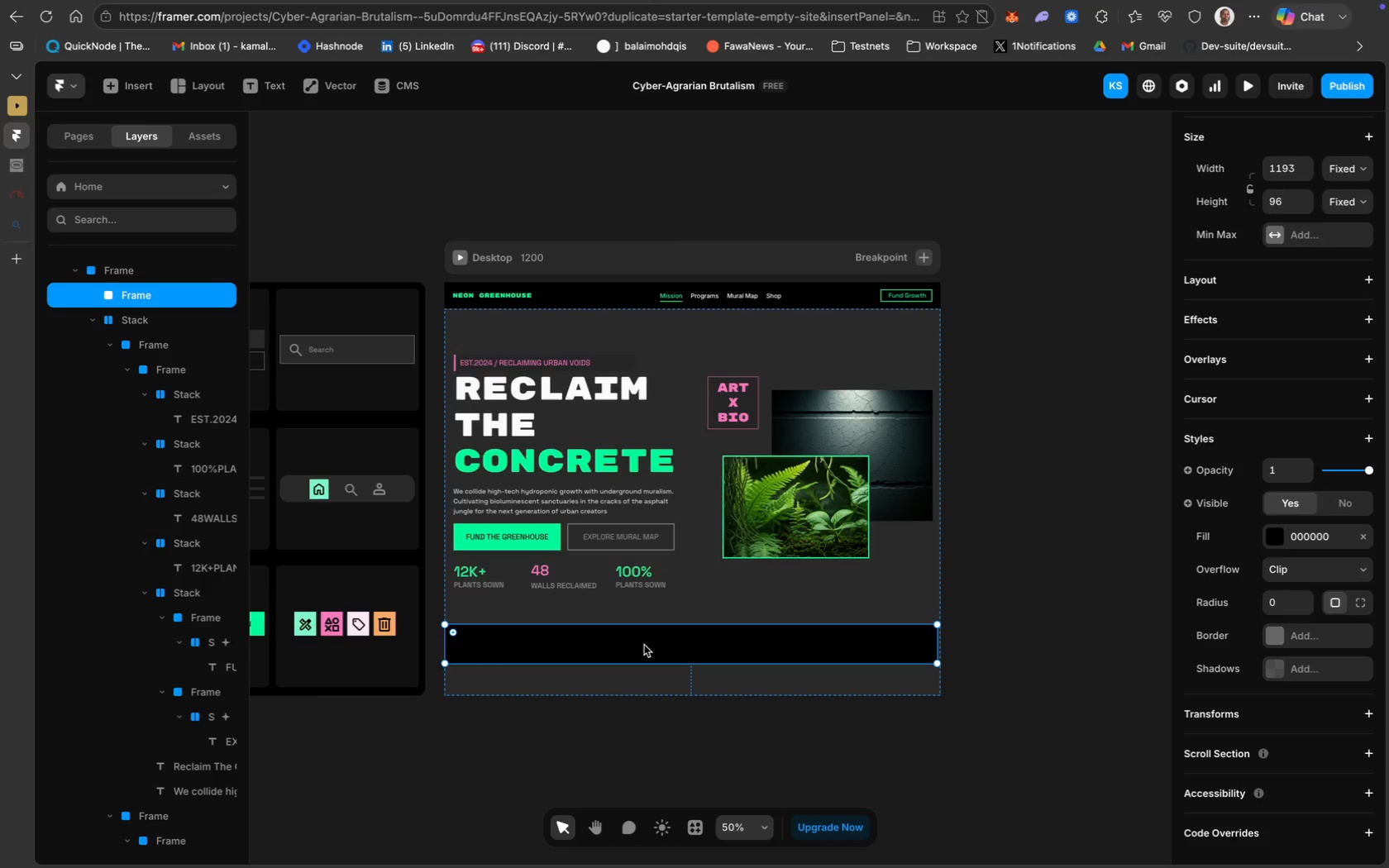 
wait(19.58)
 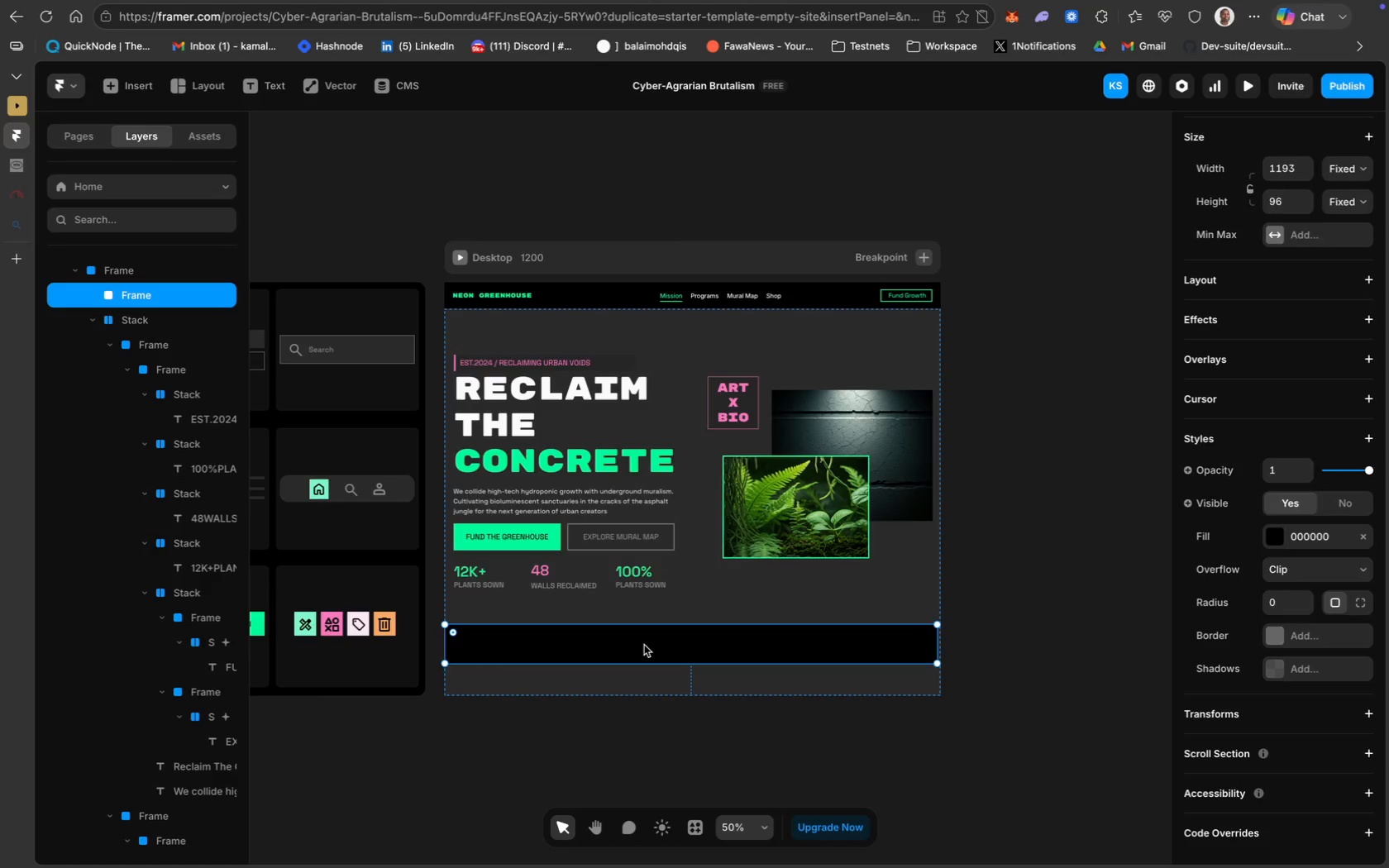 
left_click([670, 646])
 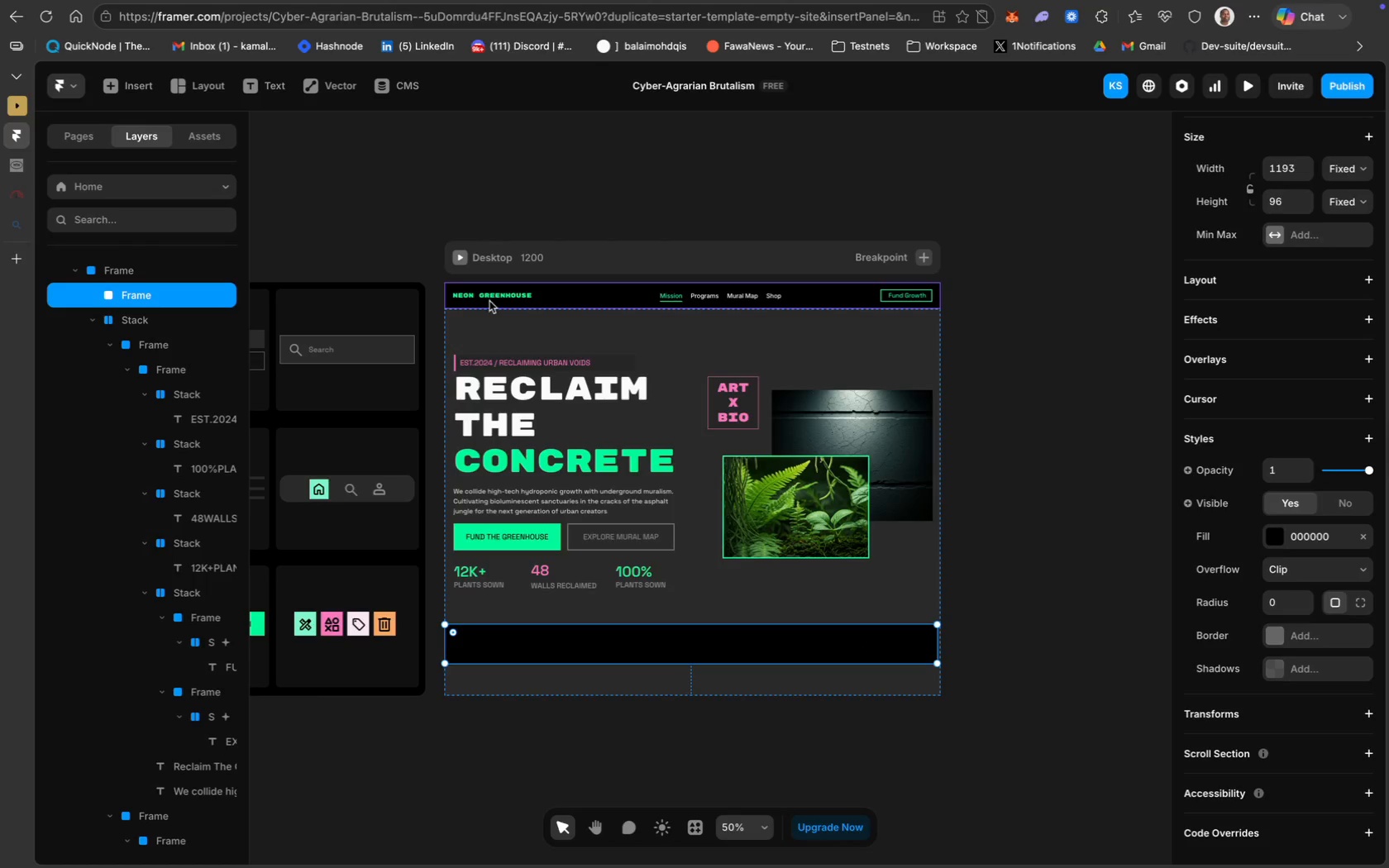 
wait(13.23)
 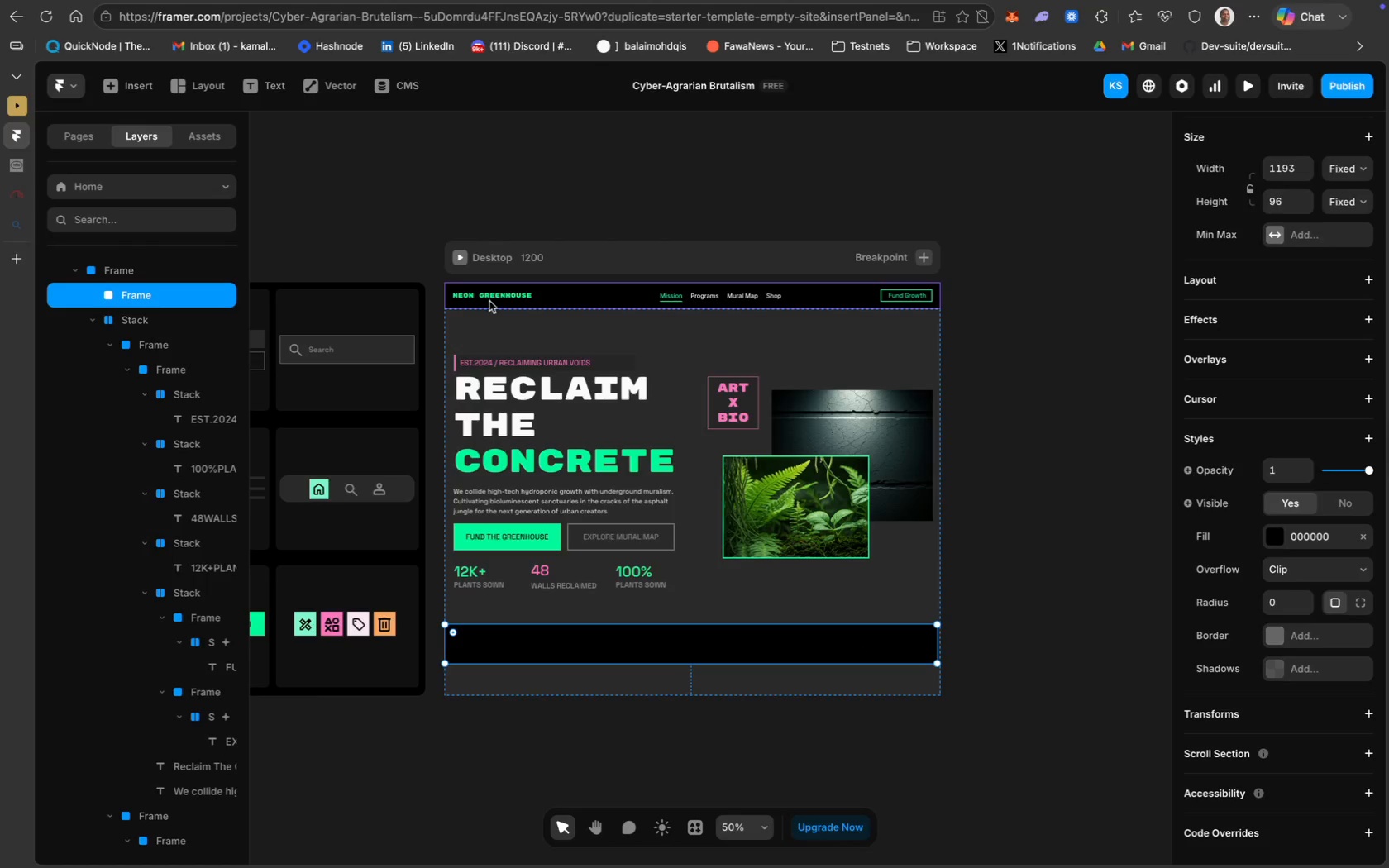 
scroll: coordinate [259, 286], scroll_direction: up, amount: 37.0
 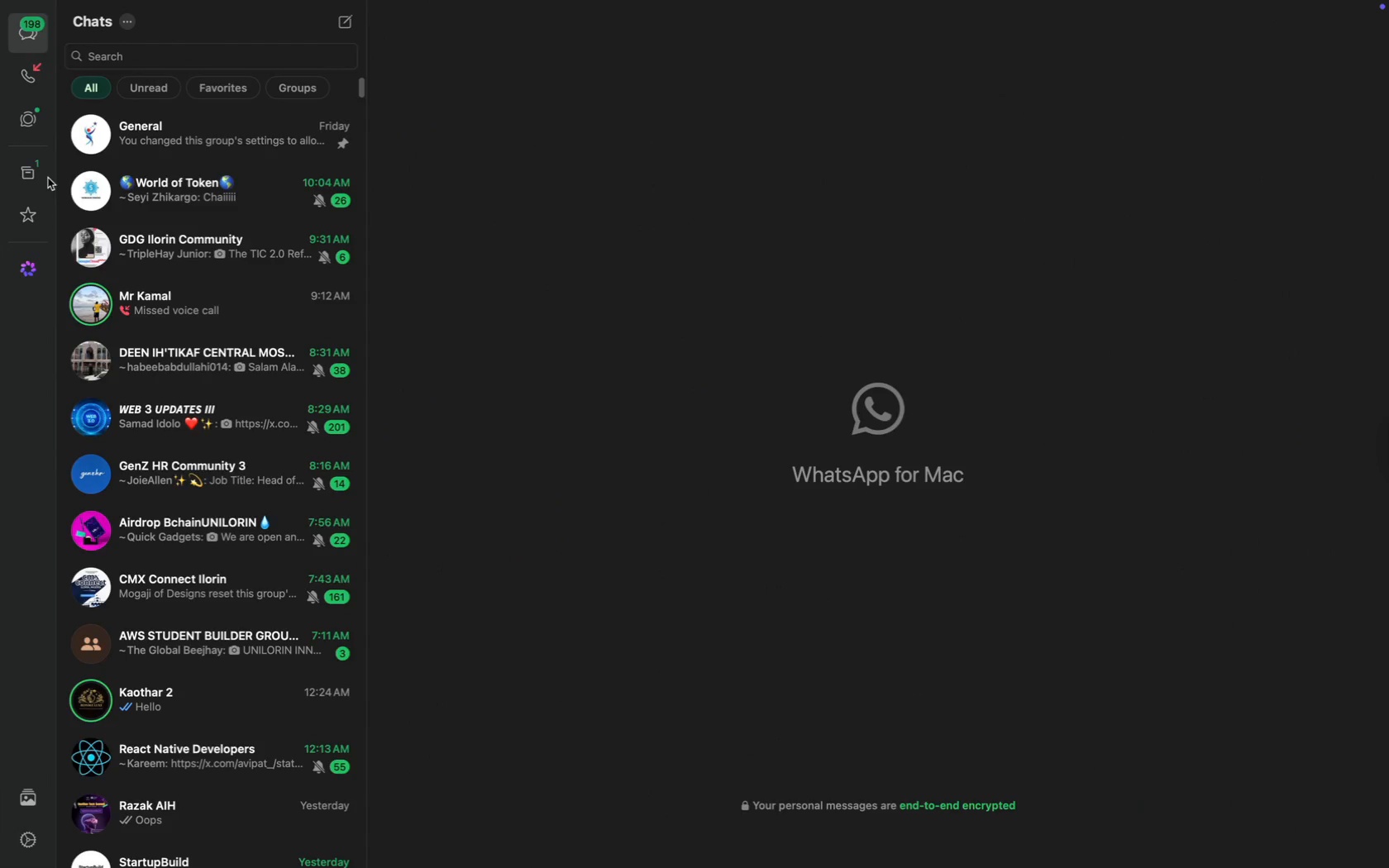 
double_click([36, 174])
 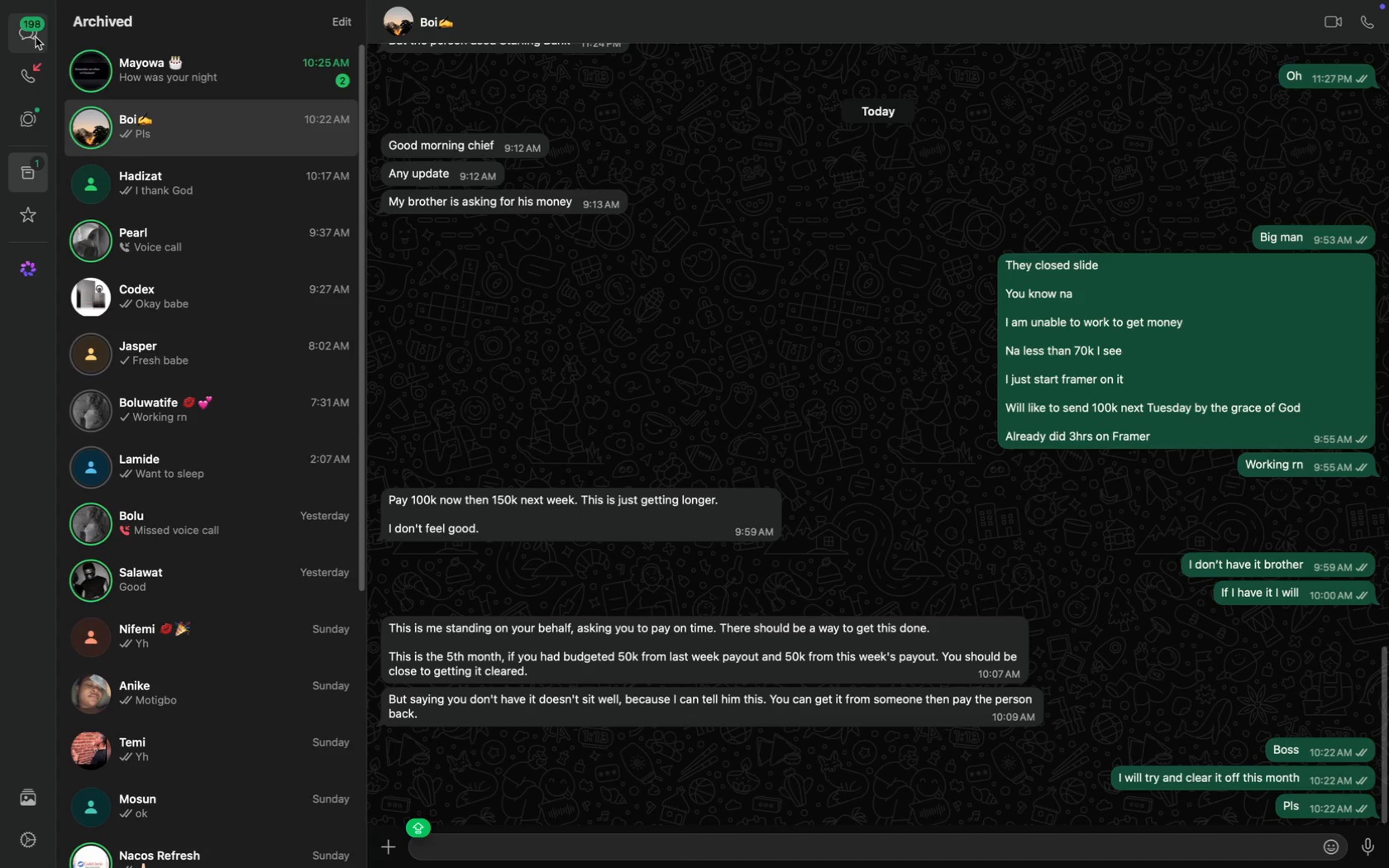 
left_click([36, 40])